 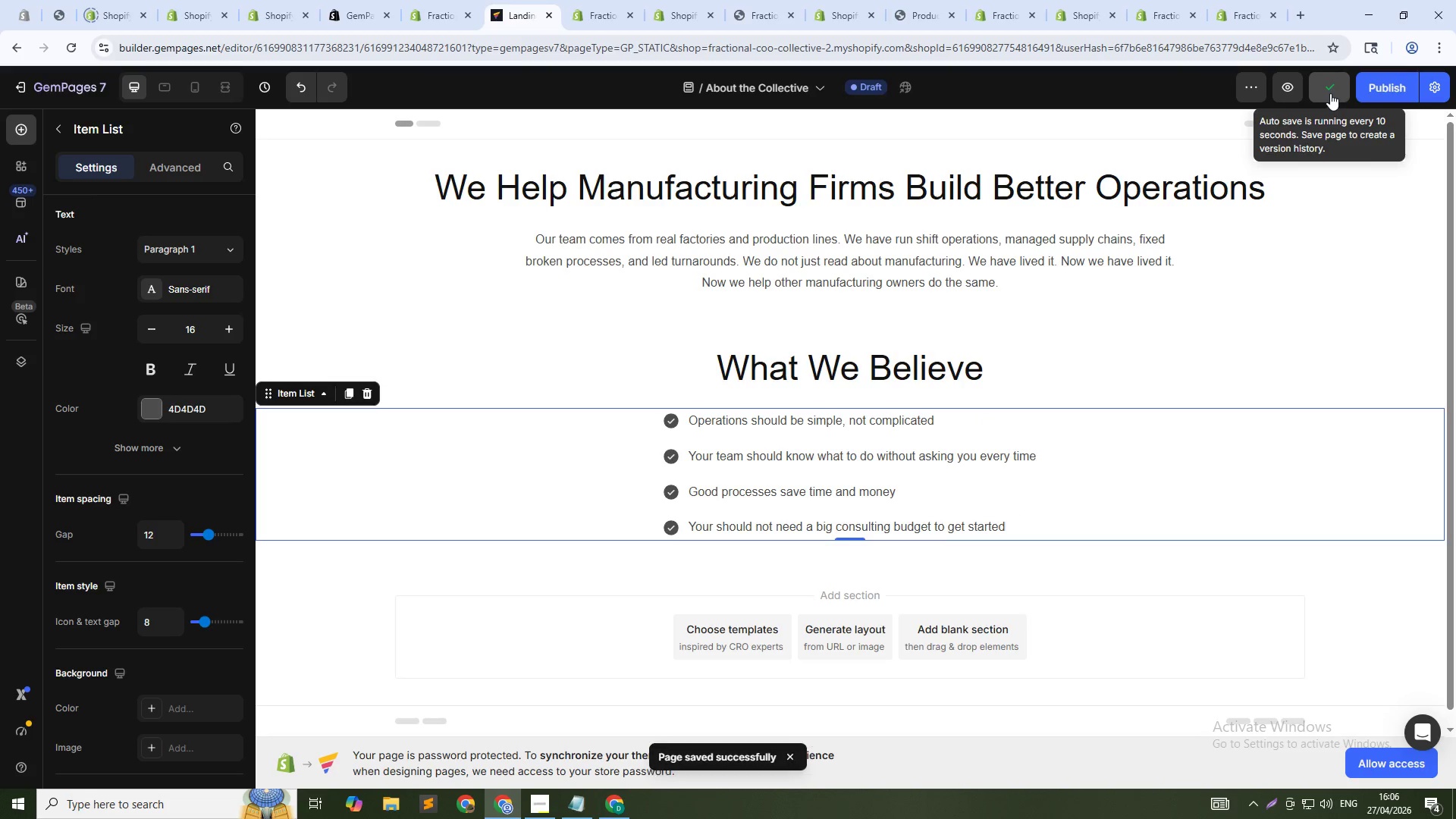 
left_click([1258, 93])
 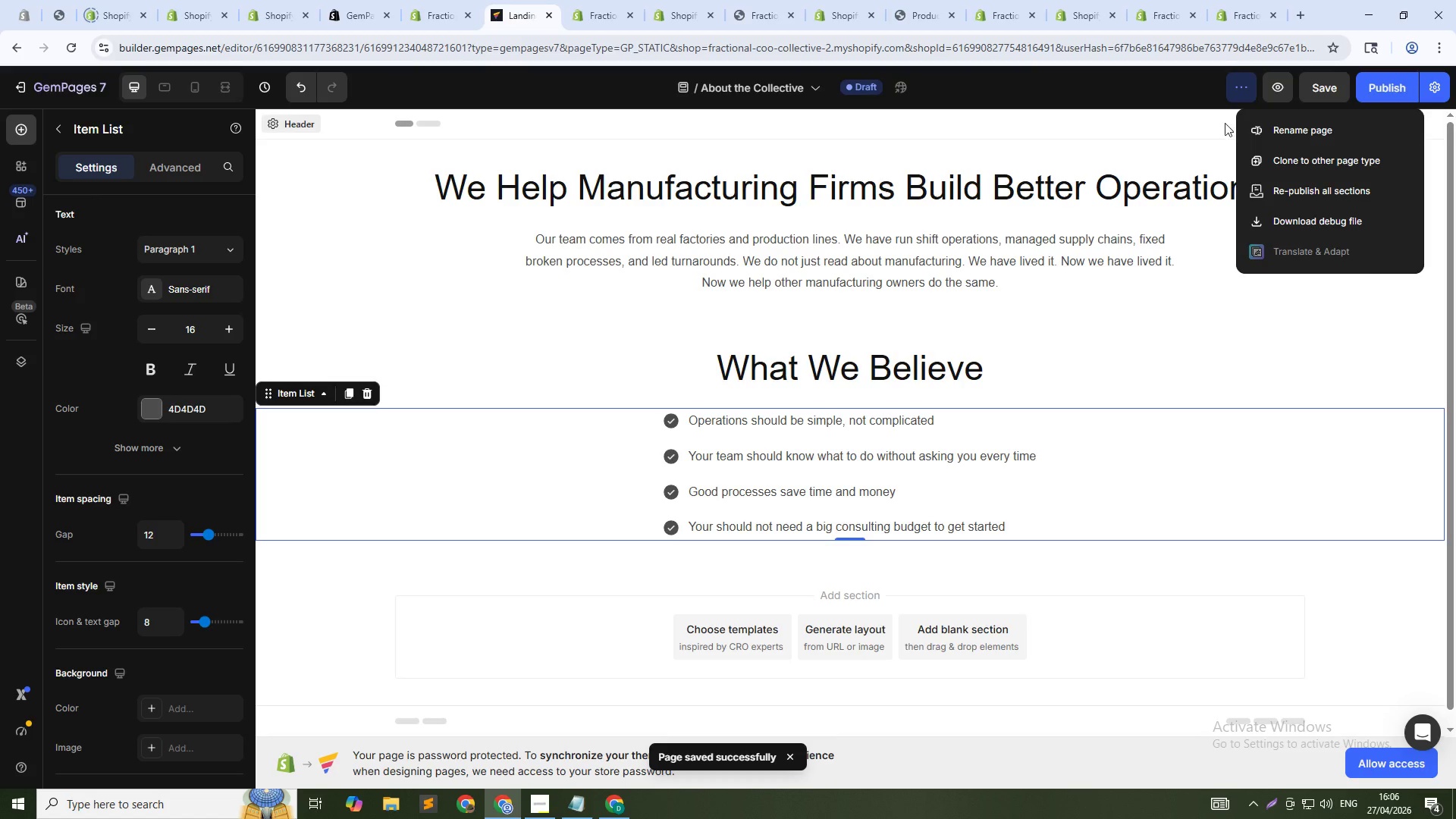 
left_click([1174, 95])
 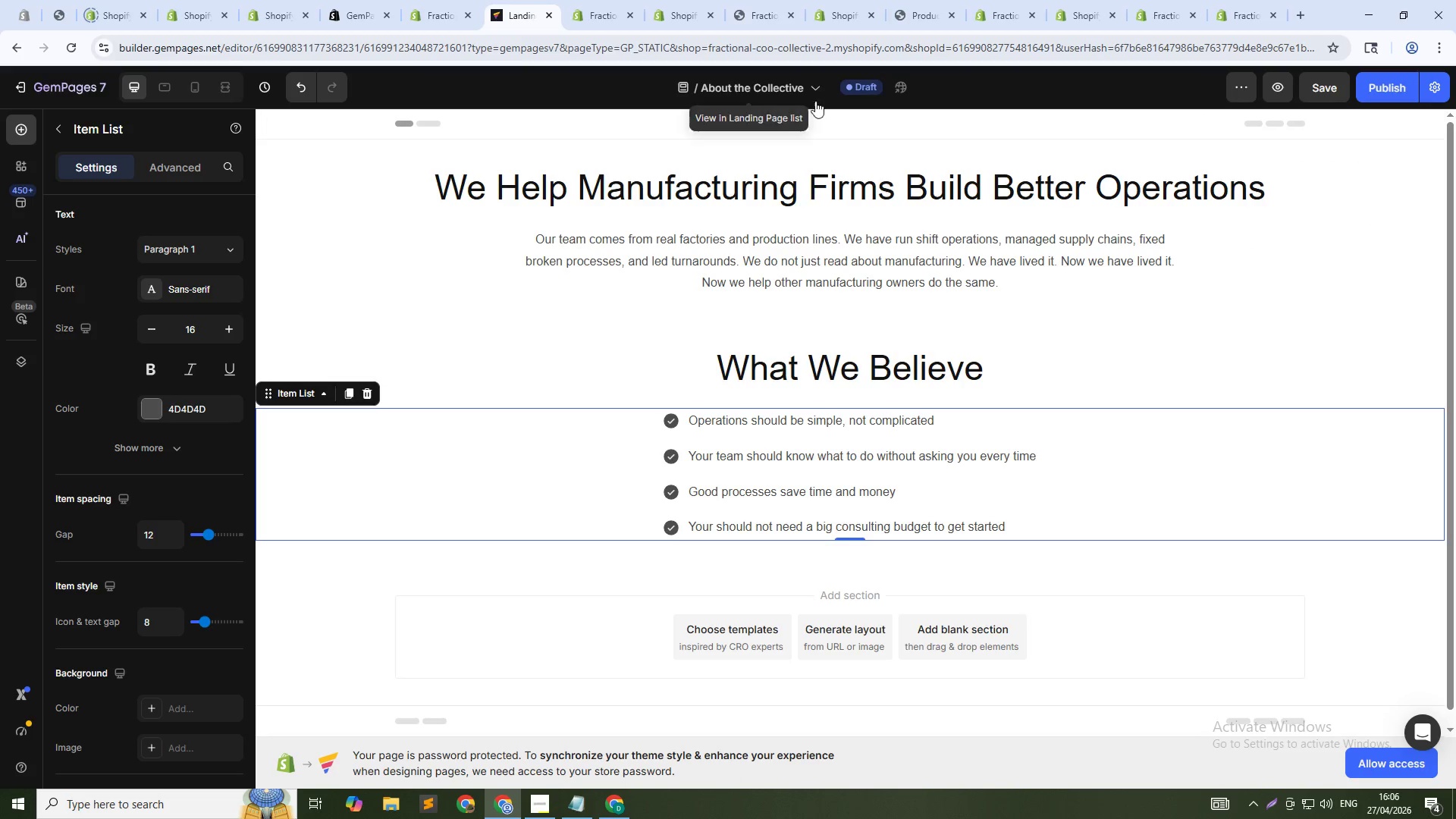 
left_click([815, 90])
 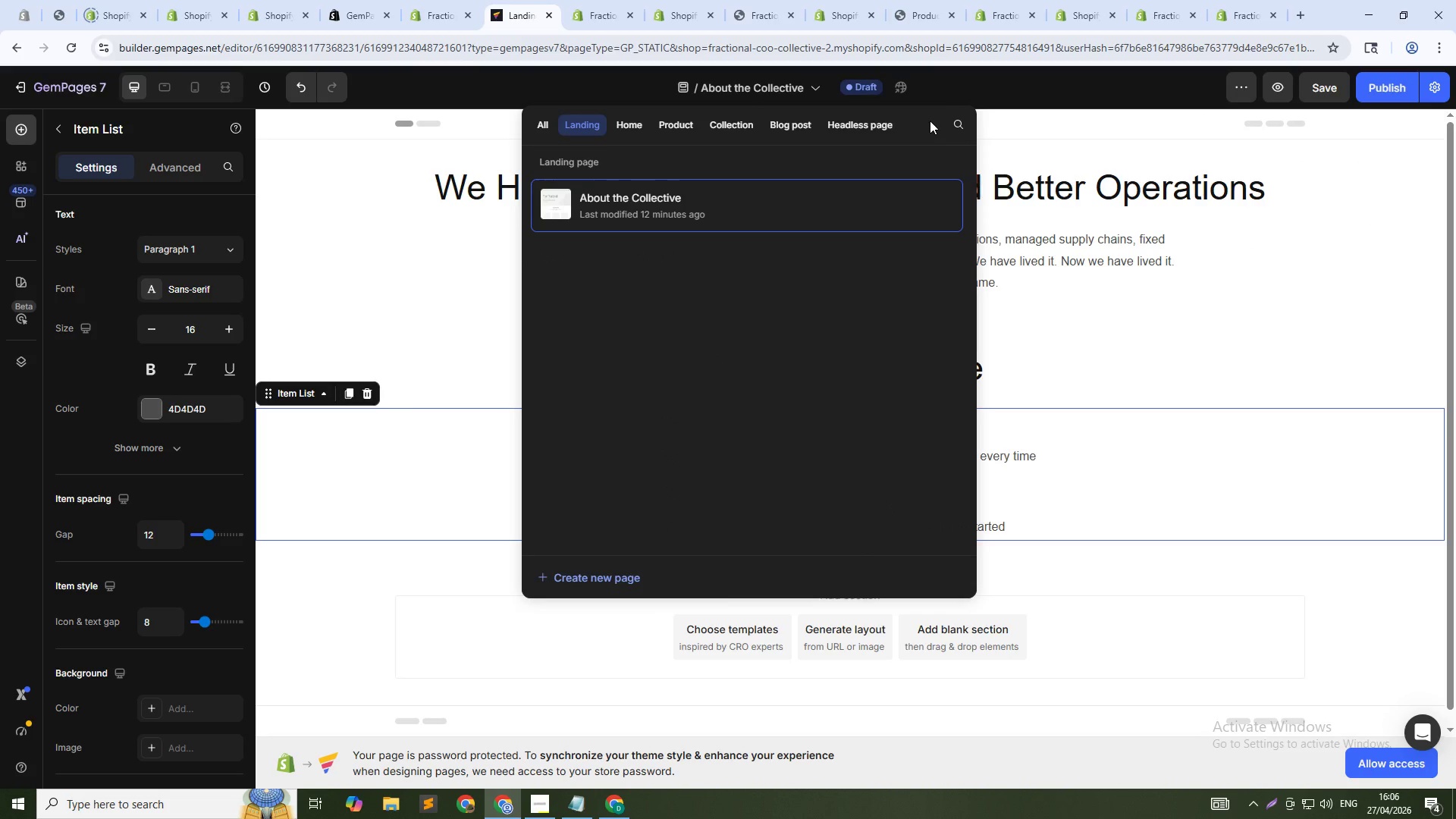 
left_click_drag(start_coordinate=[988, 93], to_coordinate=[977, 93])
 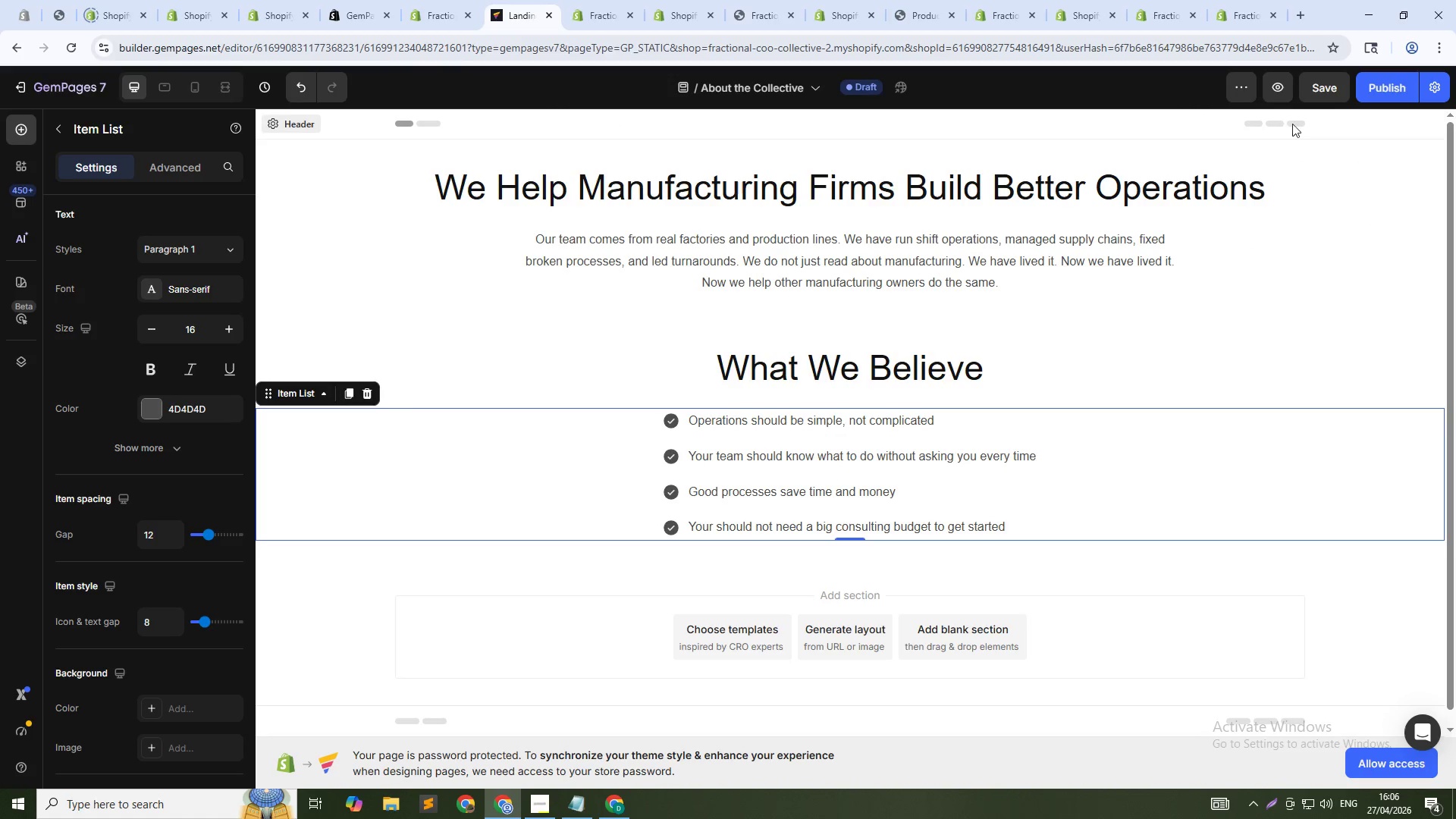 
left_click([1400, 89])
 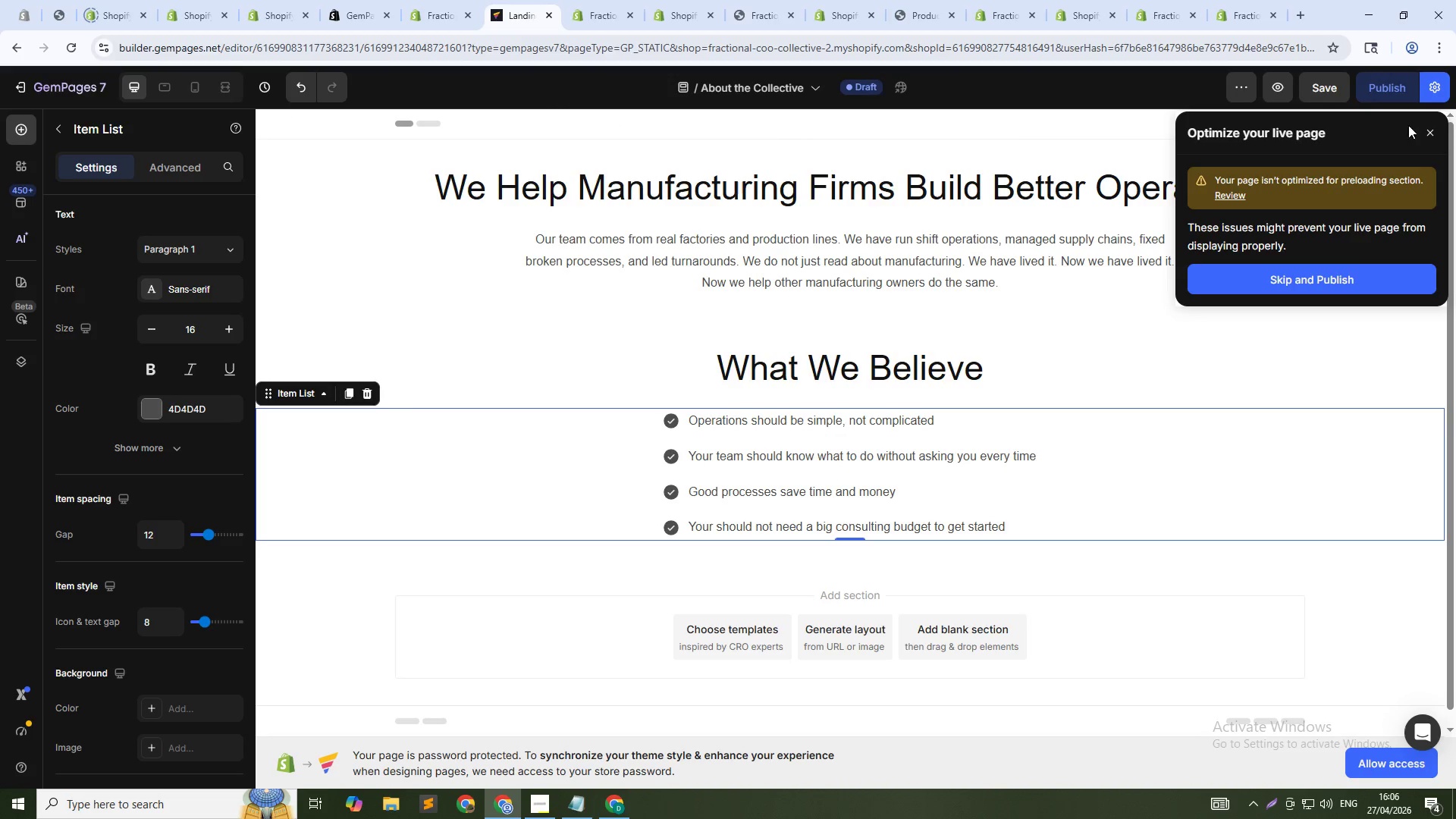 
left_click([1429, 130])
 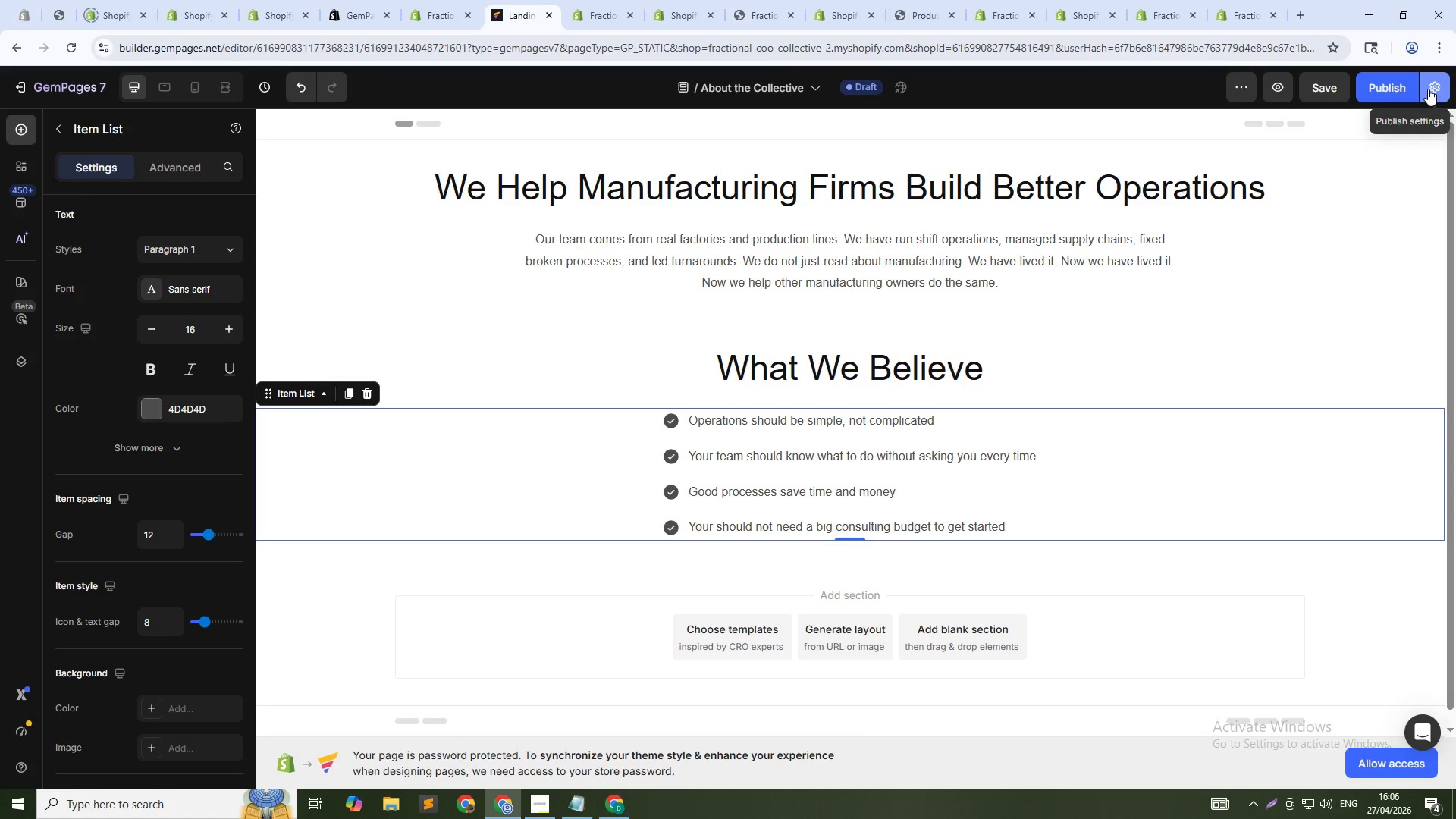 
left_click([1428, 89])
 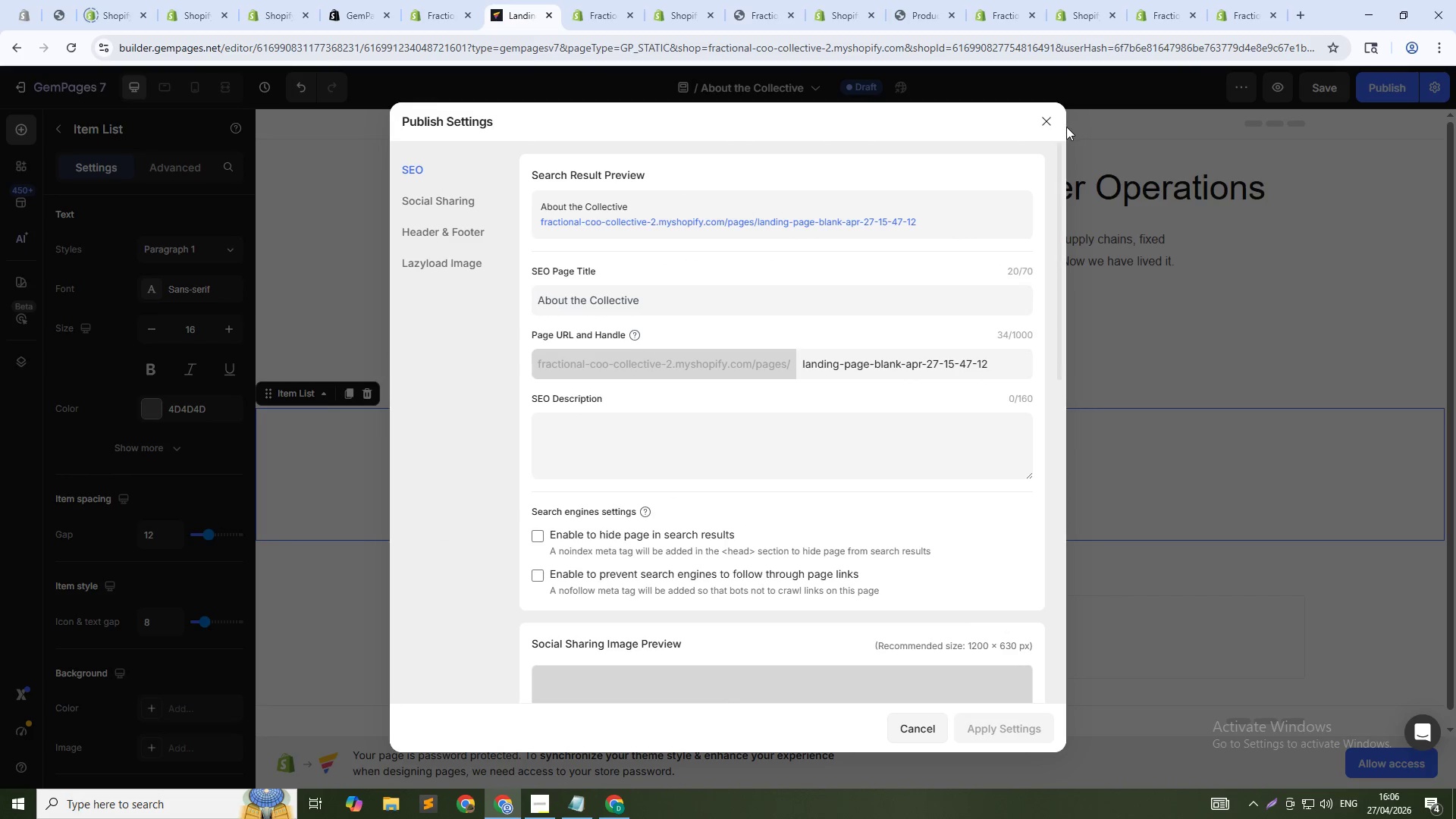 
left_click([1042, 115])
 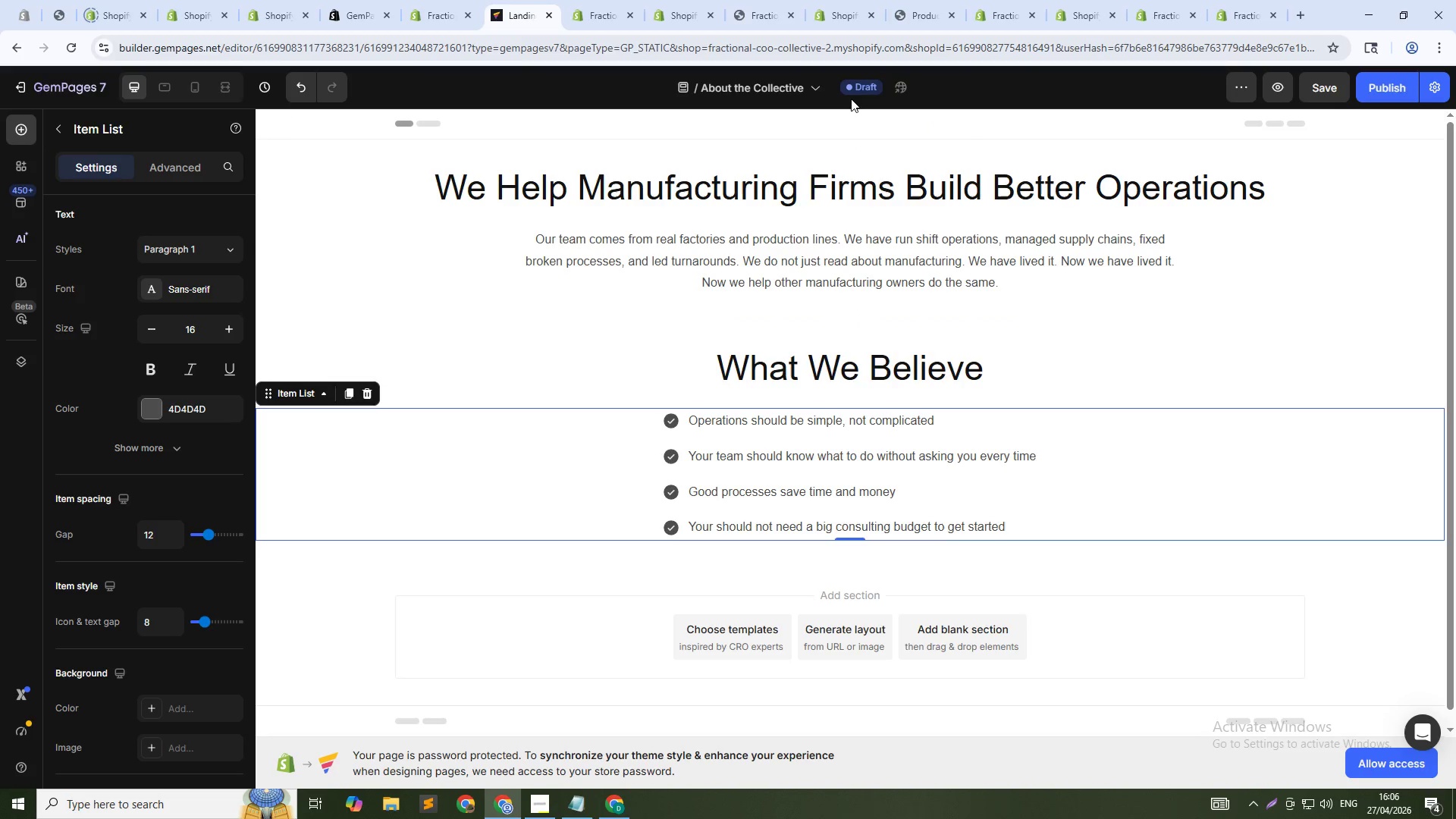 
wait(7.36)
 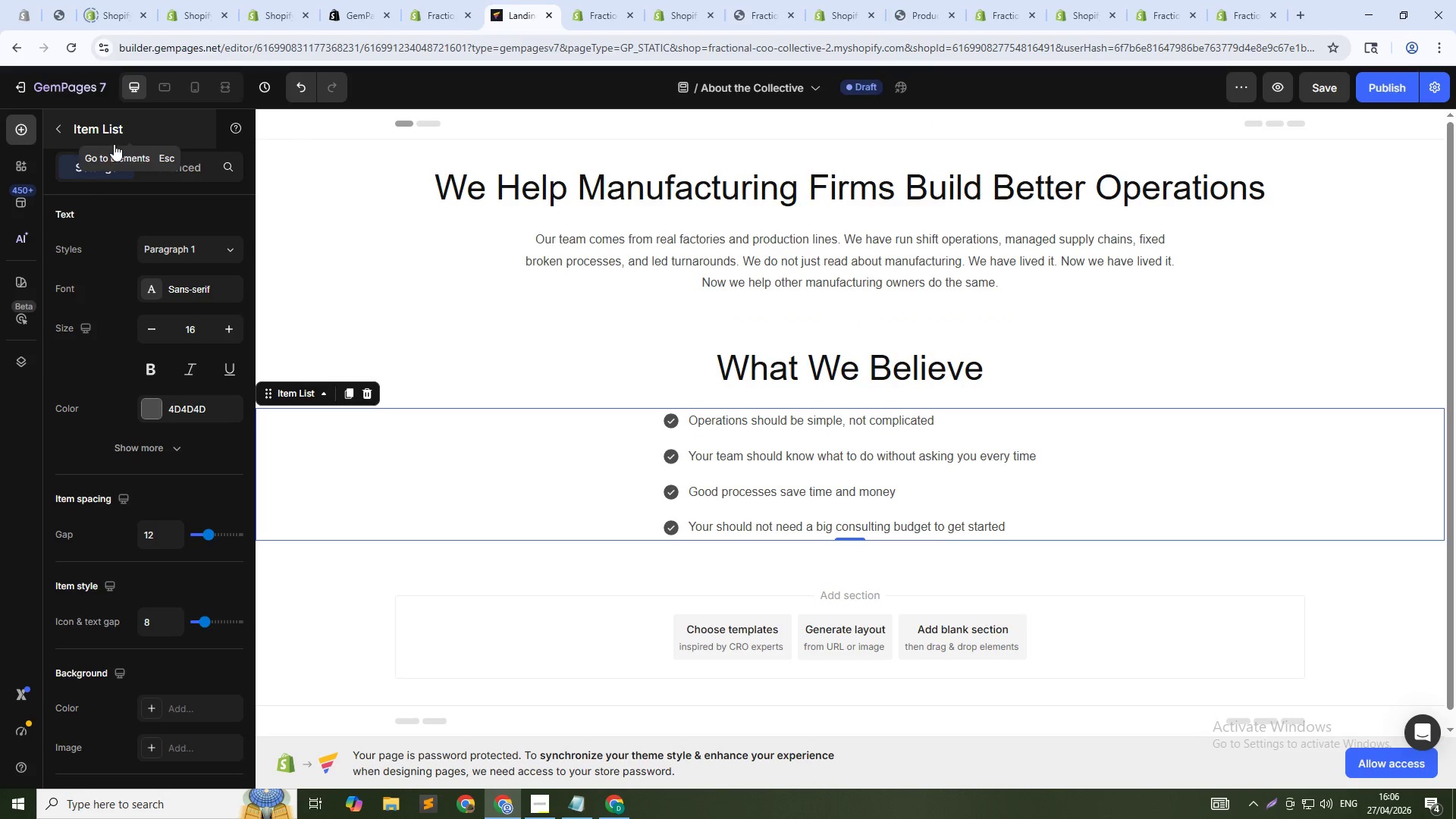 
left_click([421, 7])
 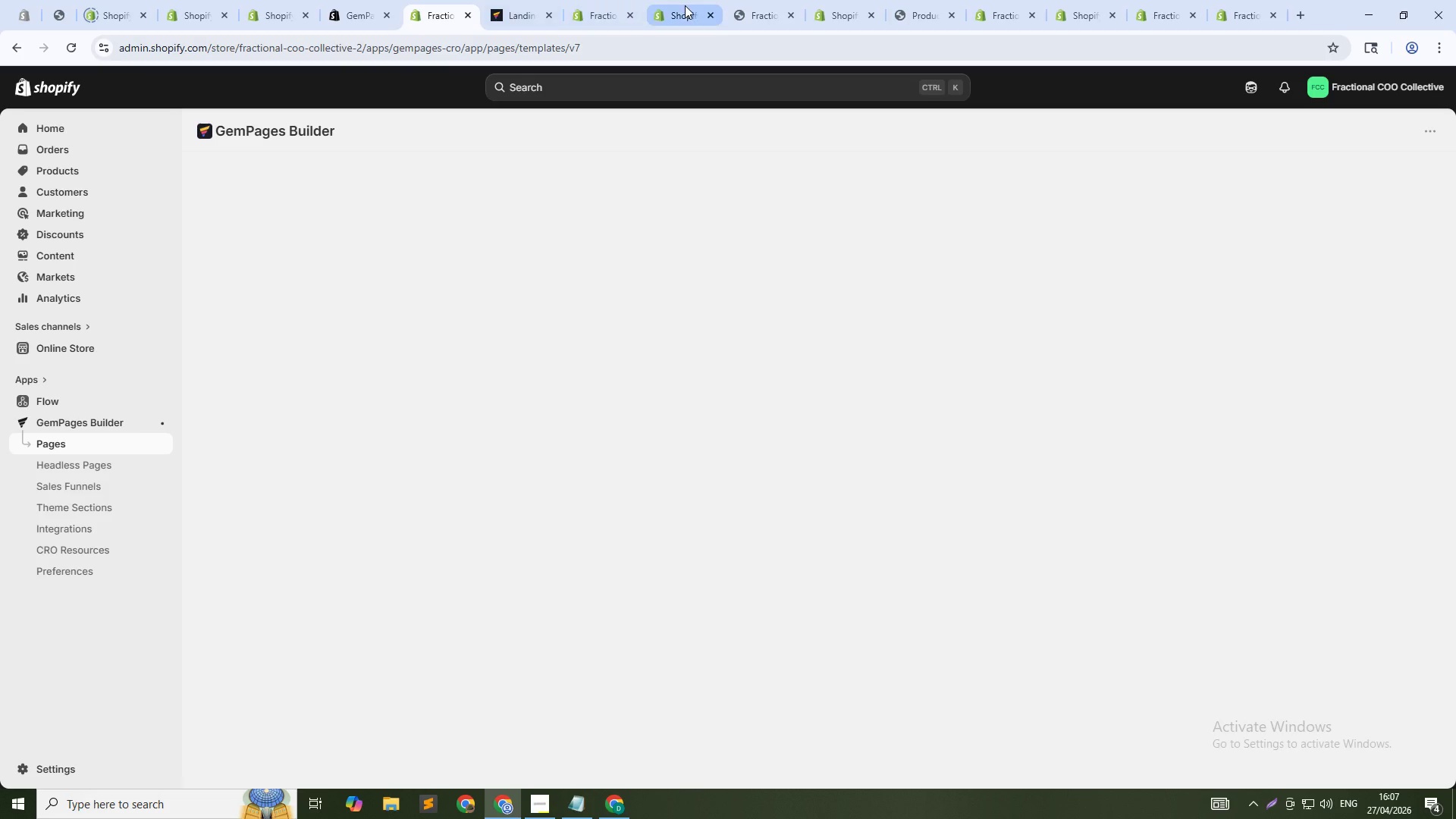 
left_click([685, 5])
 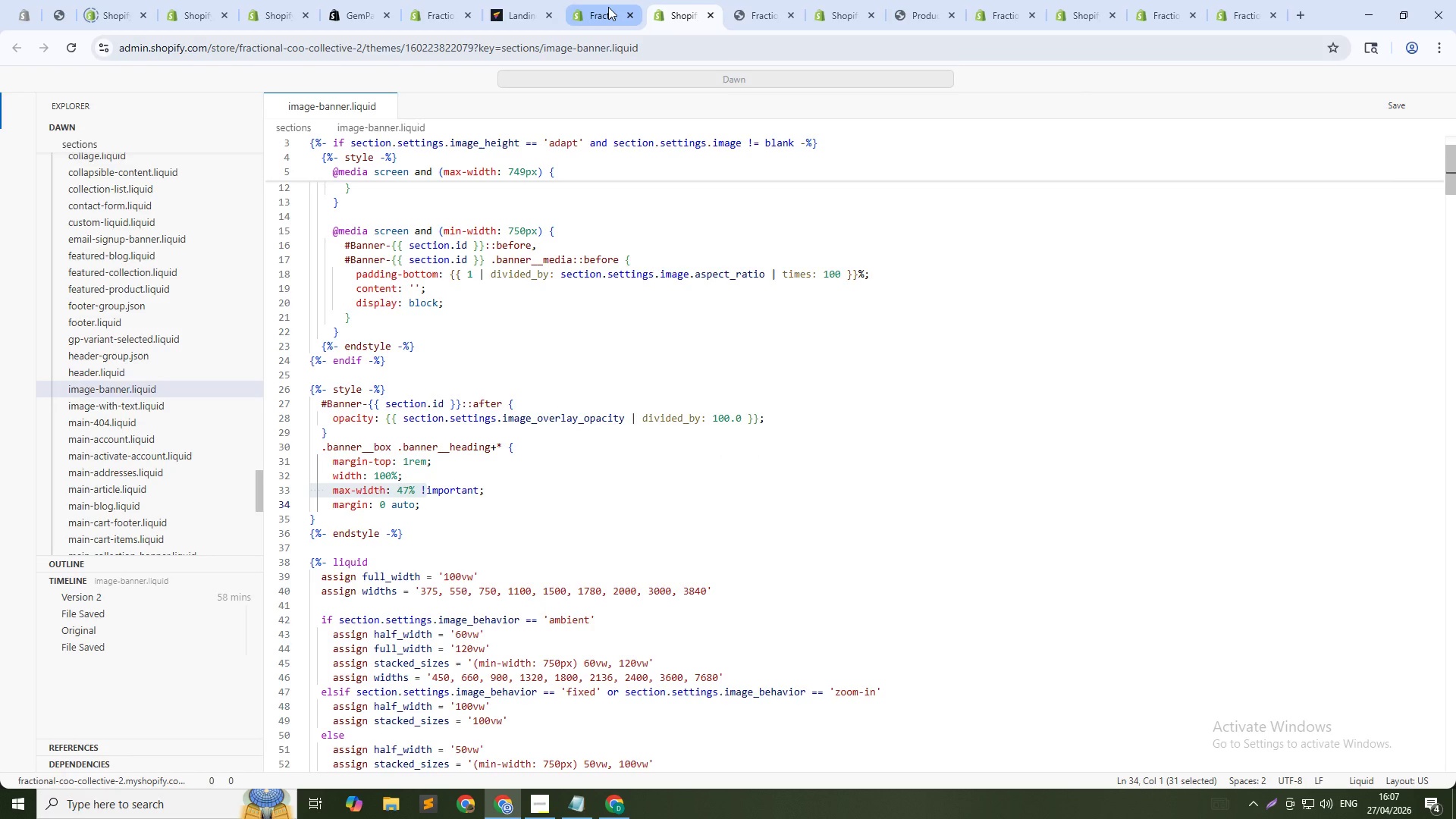 
left_click([608, 7])
 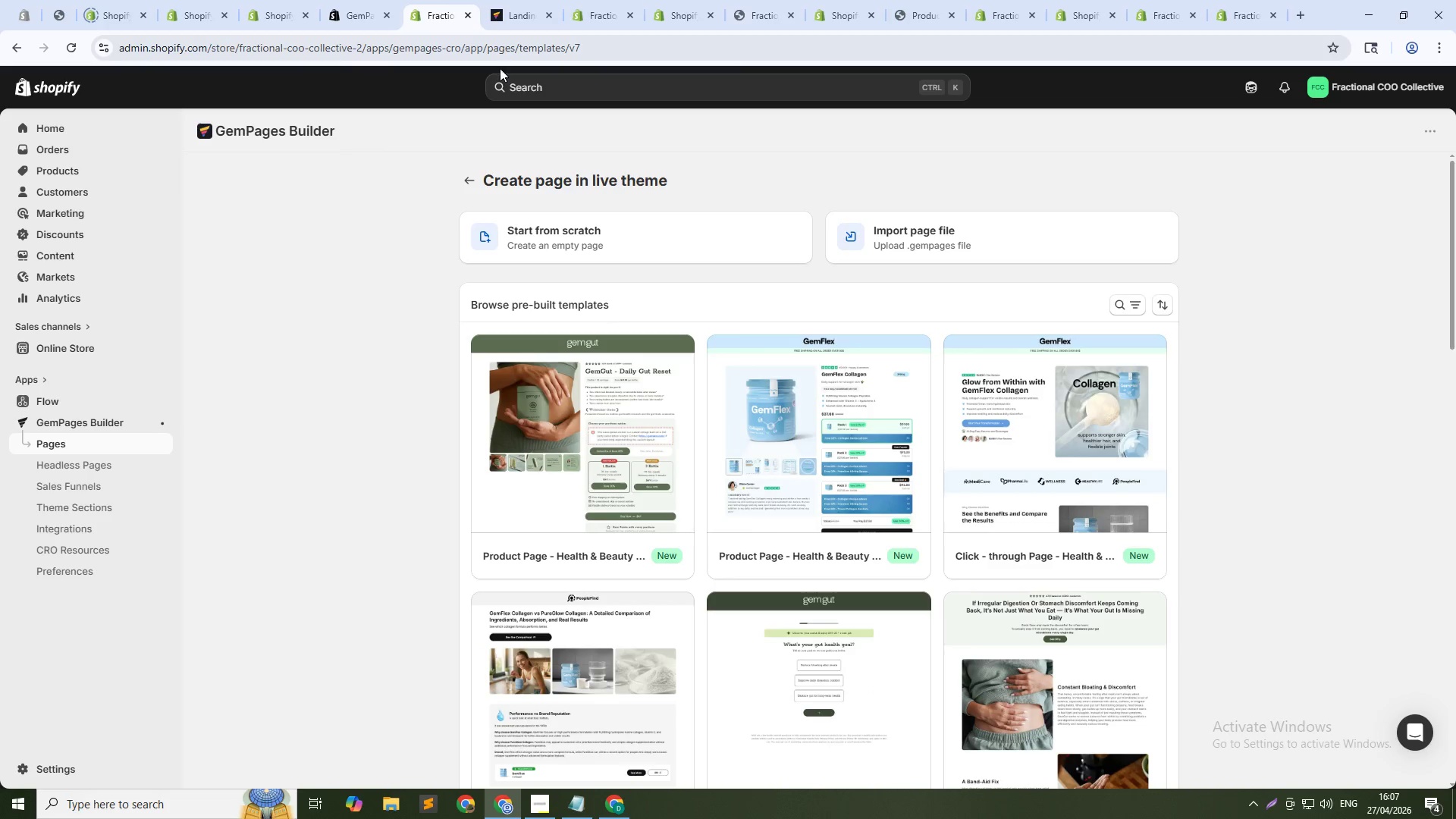 
left_click([505, 22])
 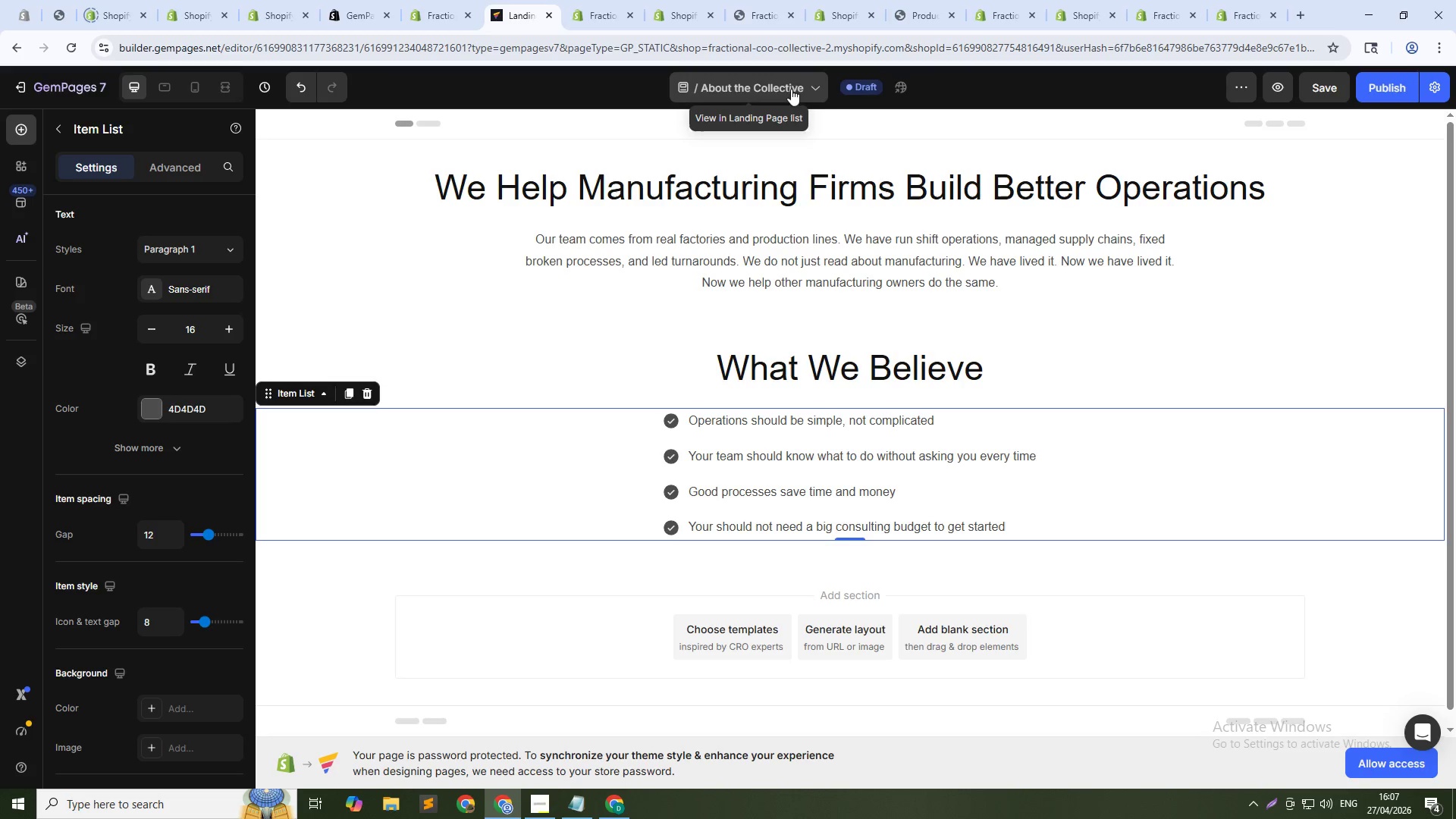 
left_click([816, 76])
 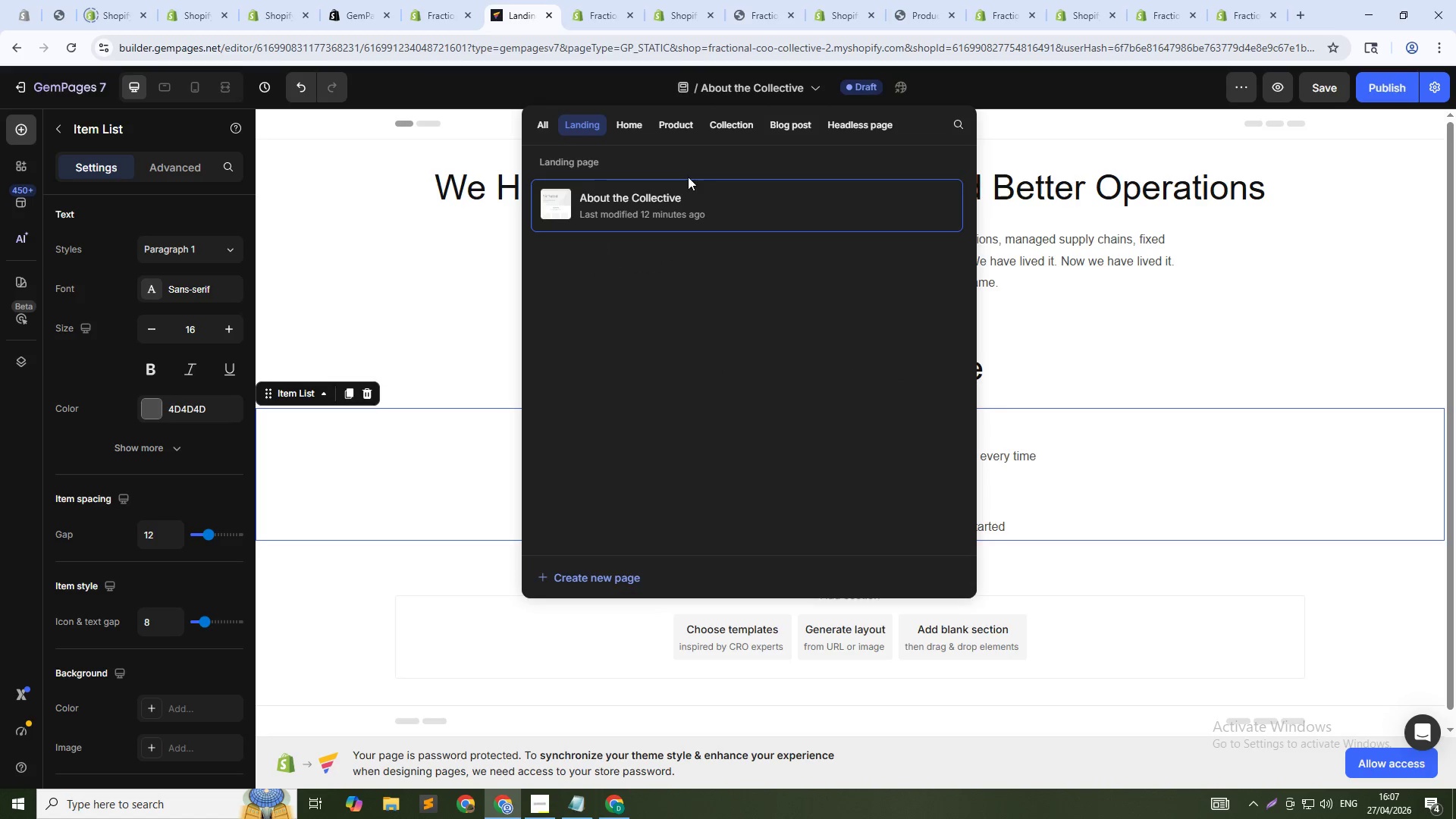 
left_click([692, 200])
 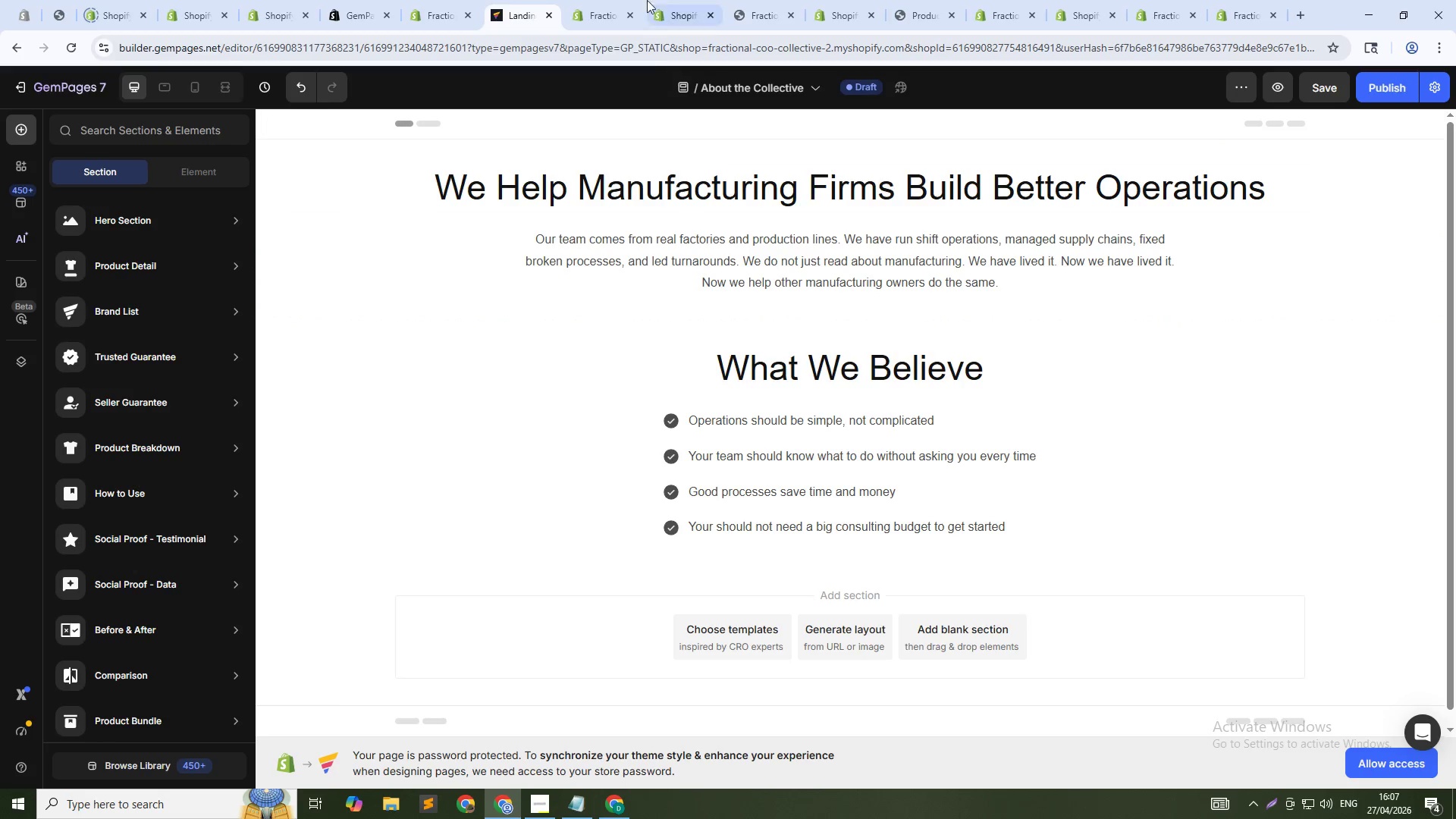 
left_click([735, 96])
 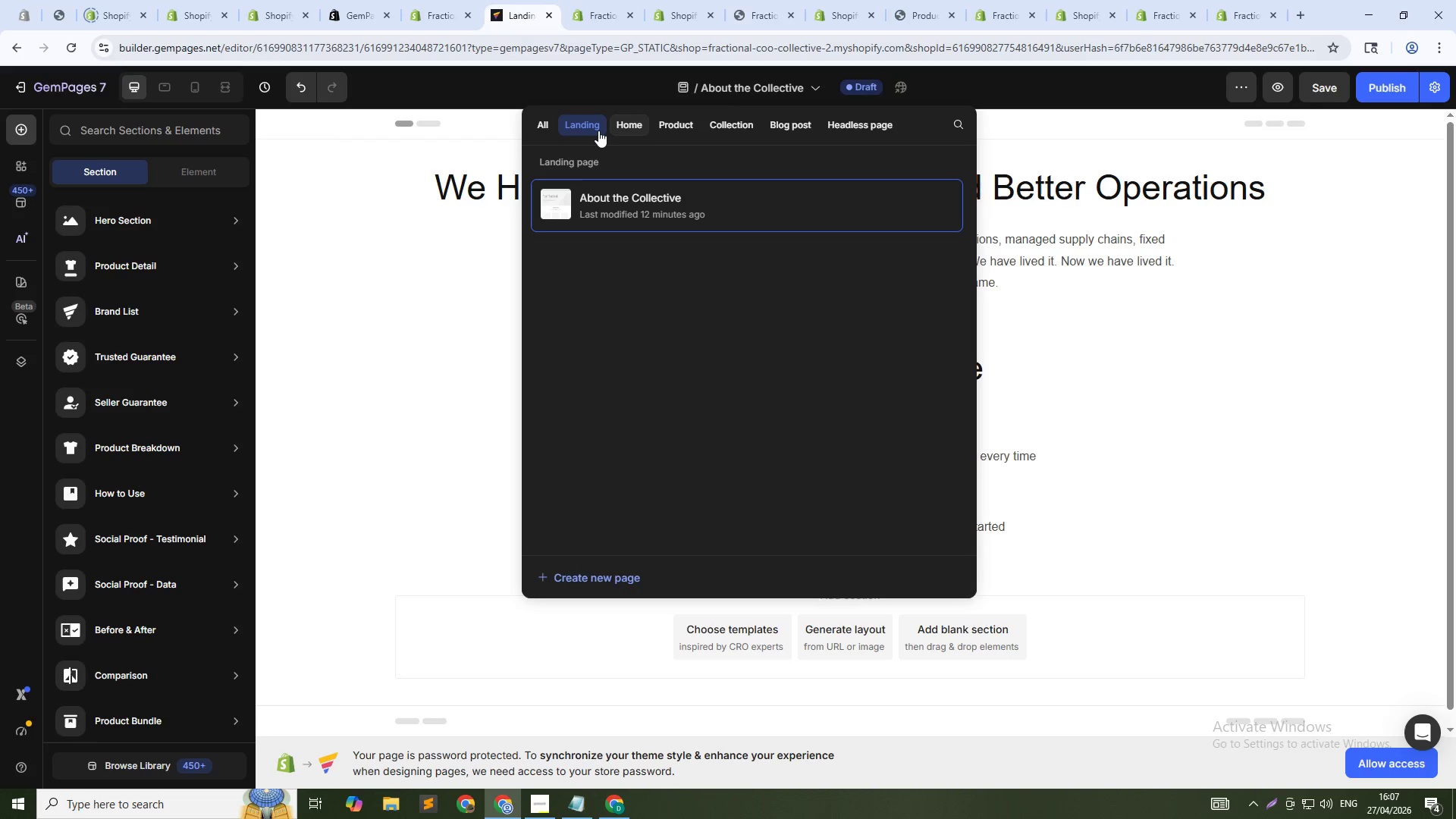 
left_click([1278, 406])
 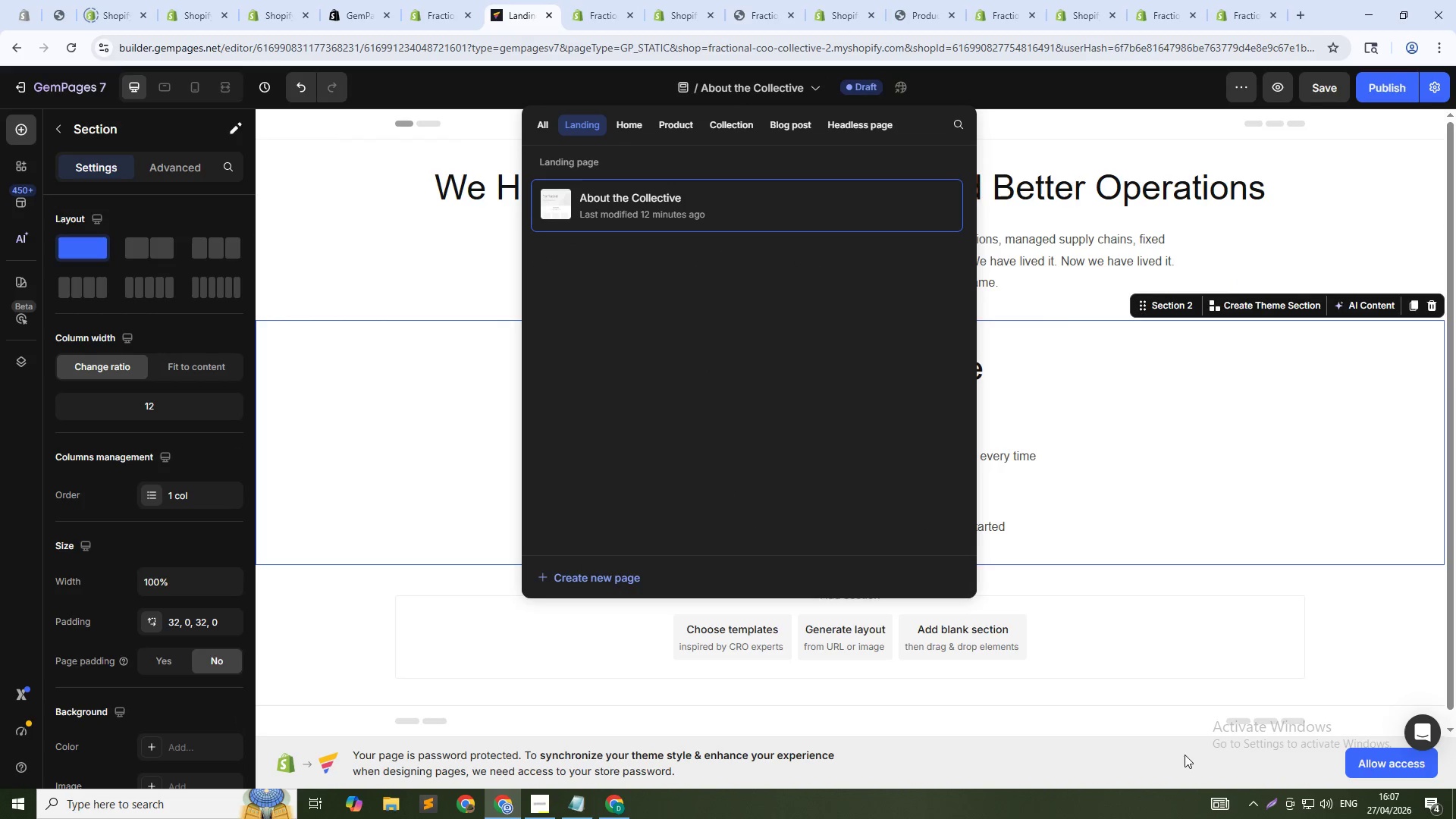 
left_click([1147, 803])
 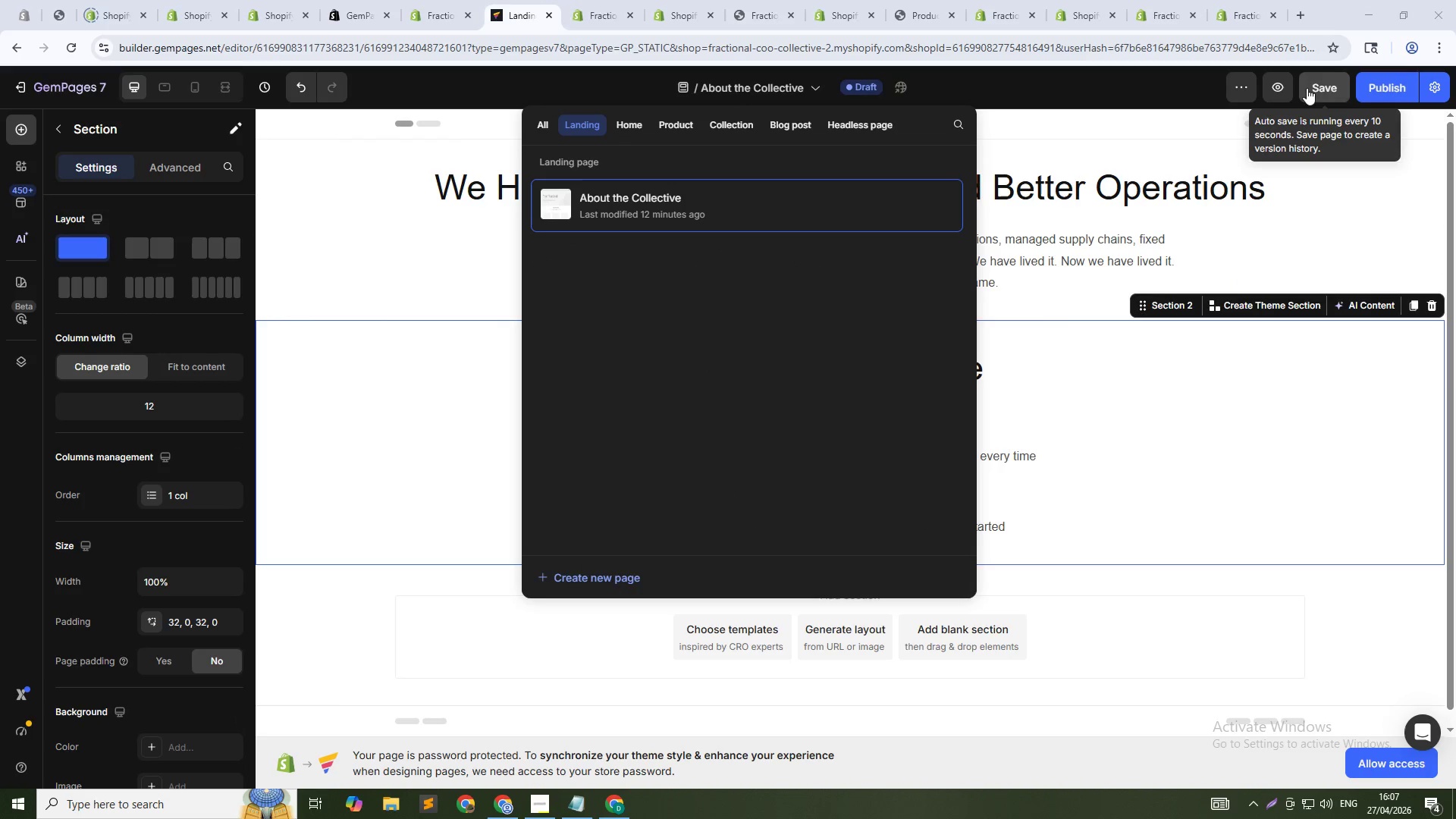 
left_click([1285, 82])
 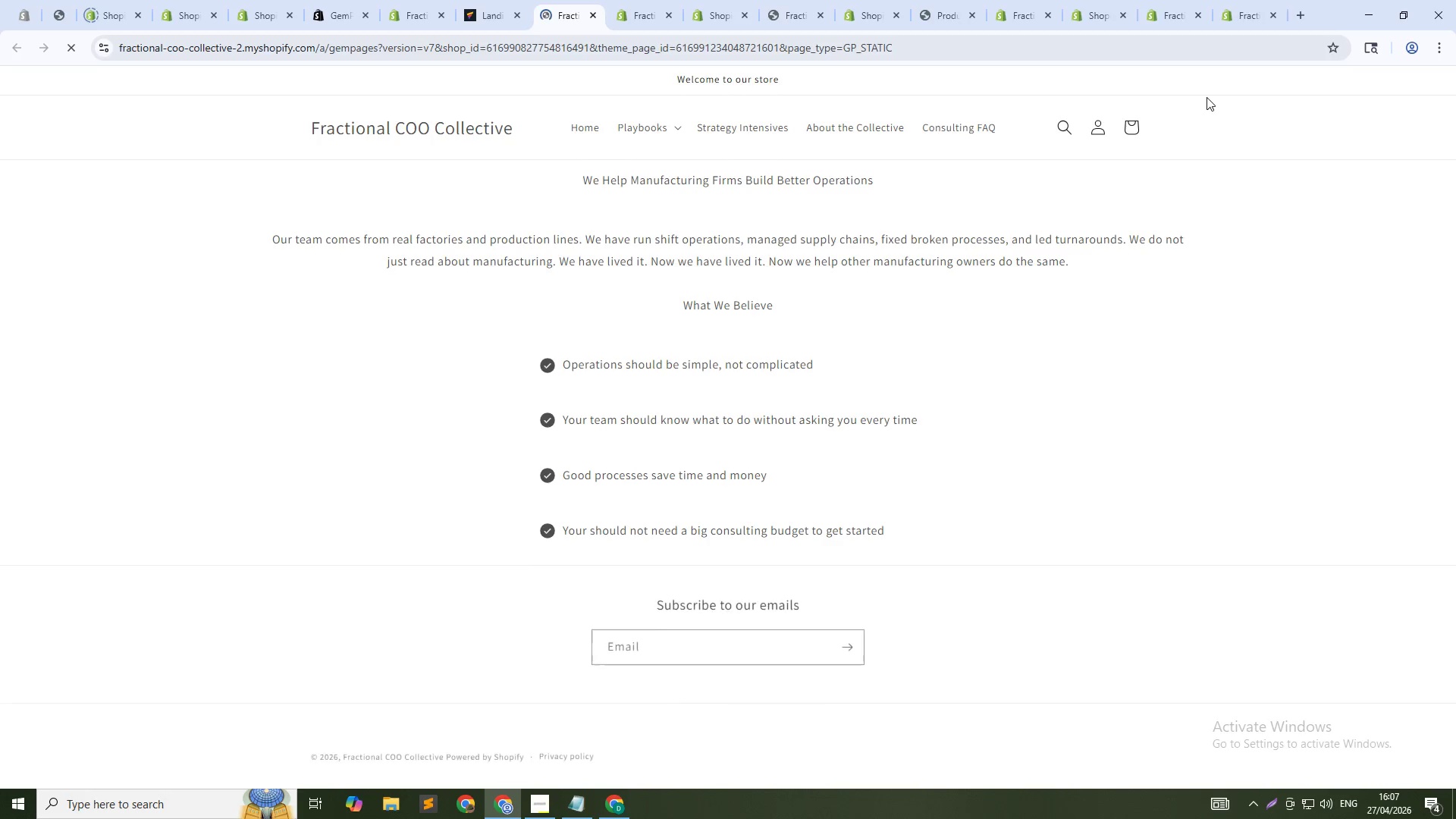 
scroll: coordinate [680, 298], scroll_direction: up, amount: 3.0
 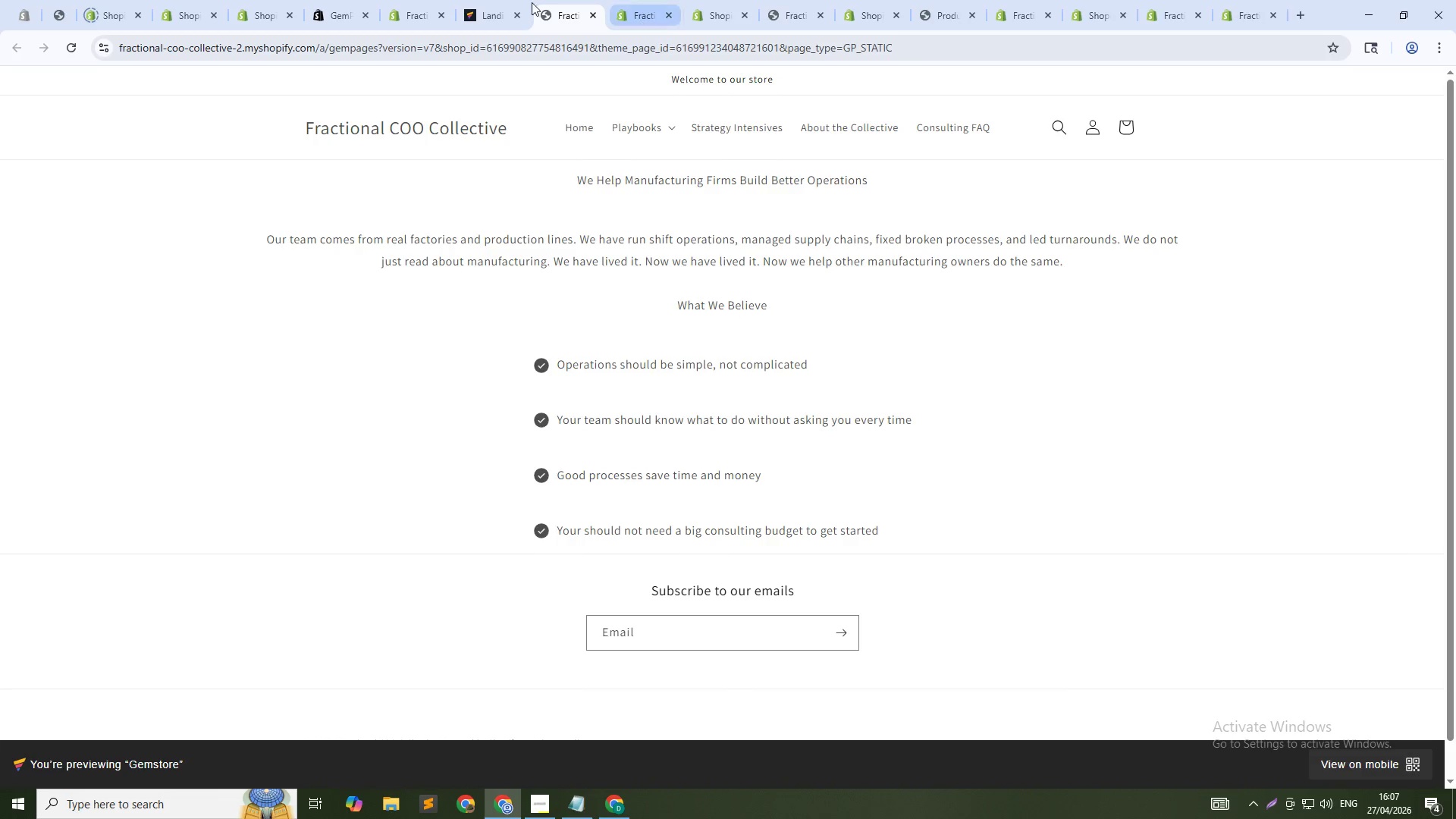 
left_click([460, 0])
 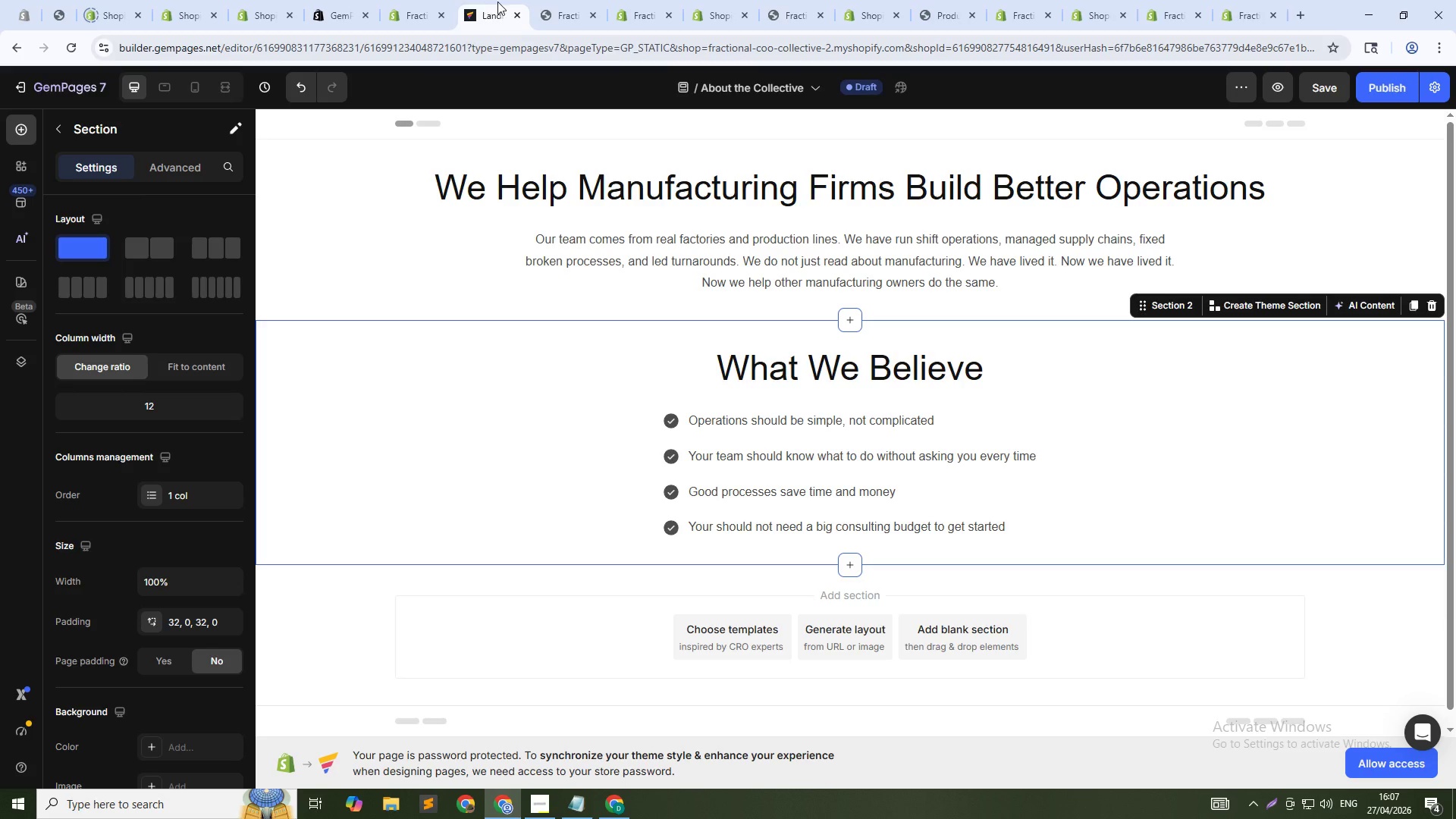 
left_click([545, 5])
 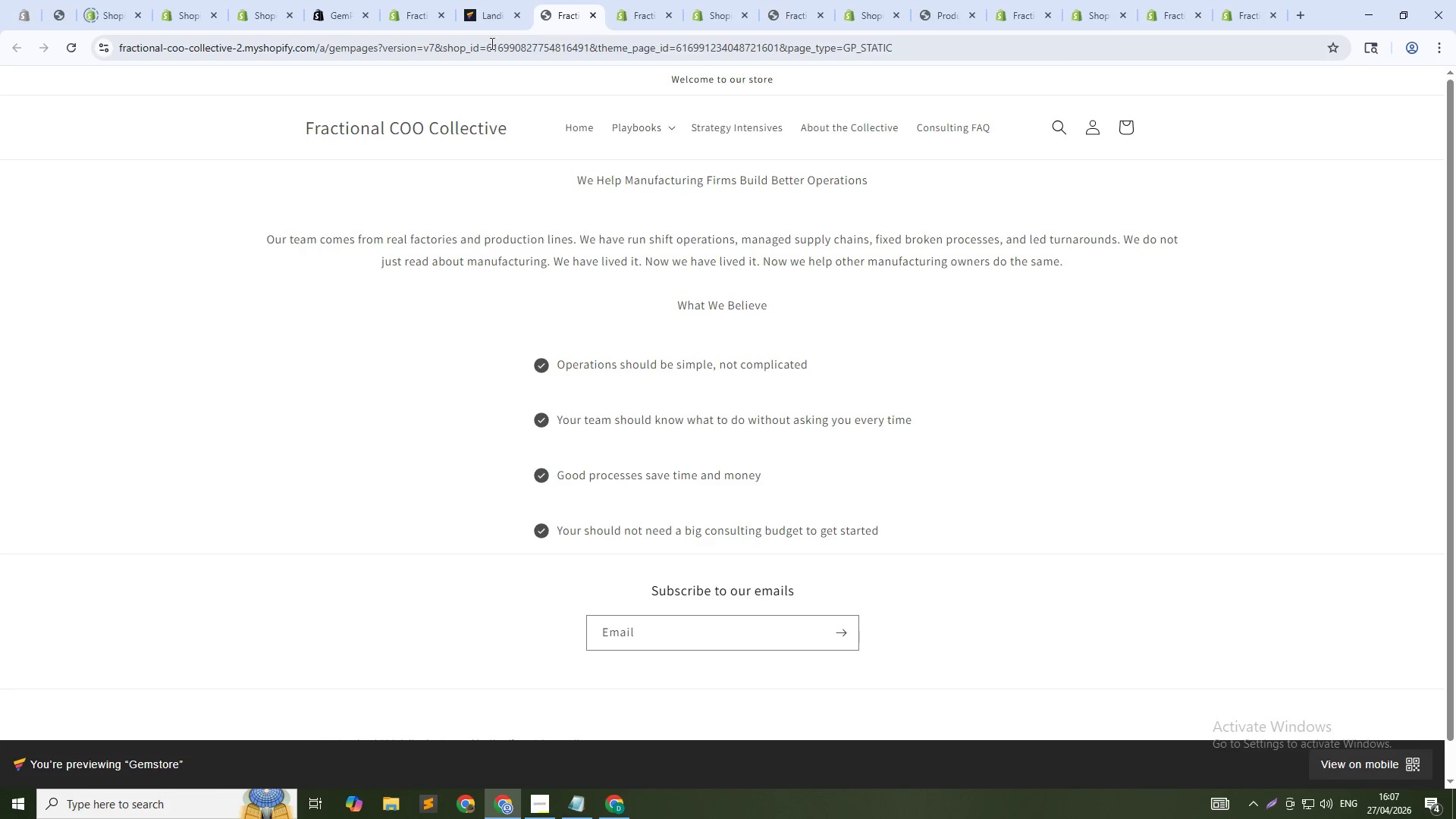 
left_click([473, 3])
 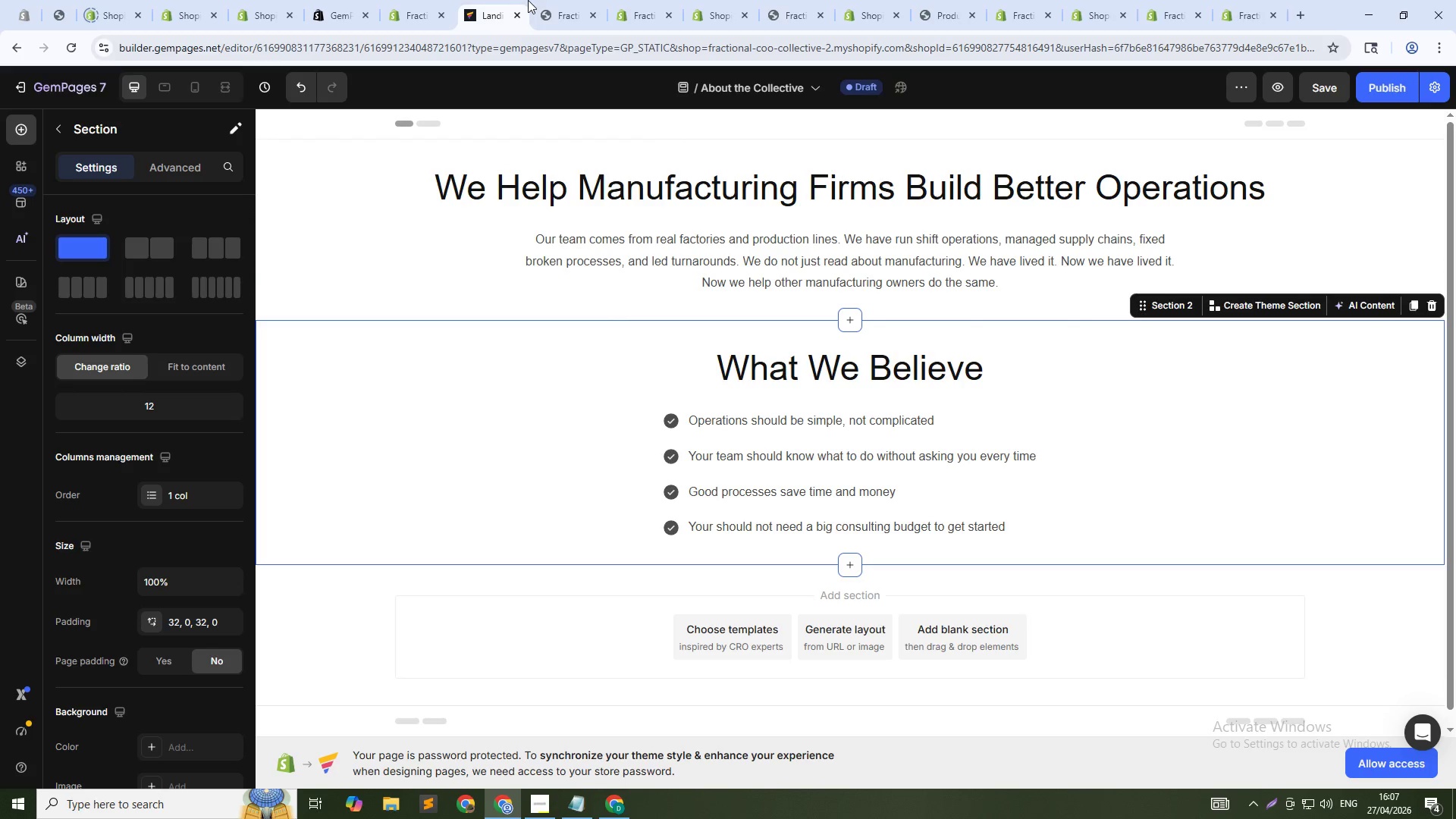 
left_click([562, 0])
 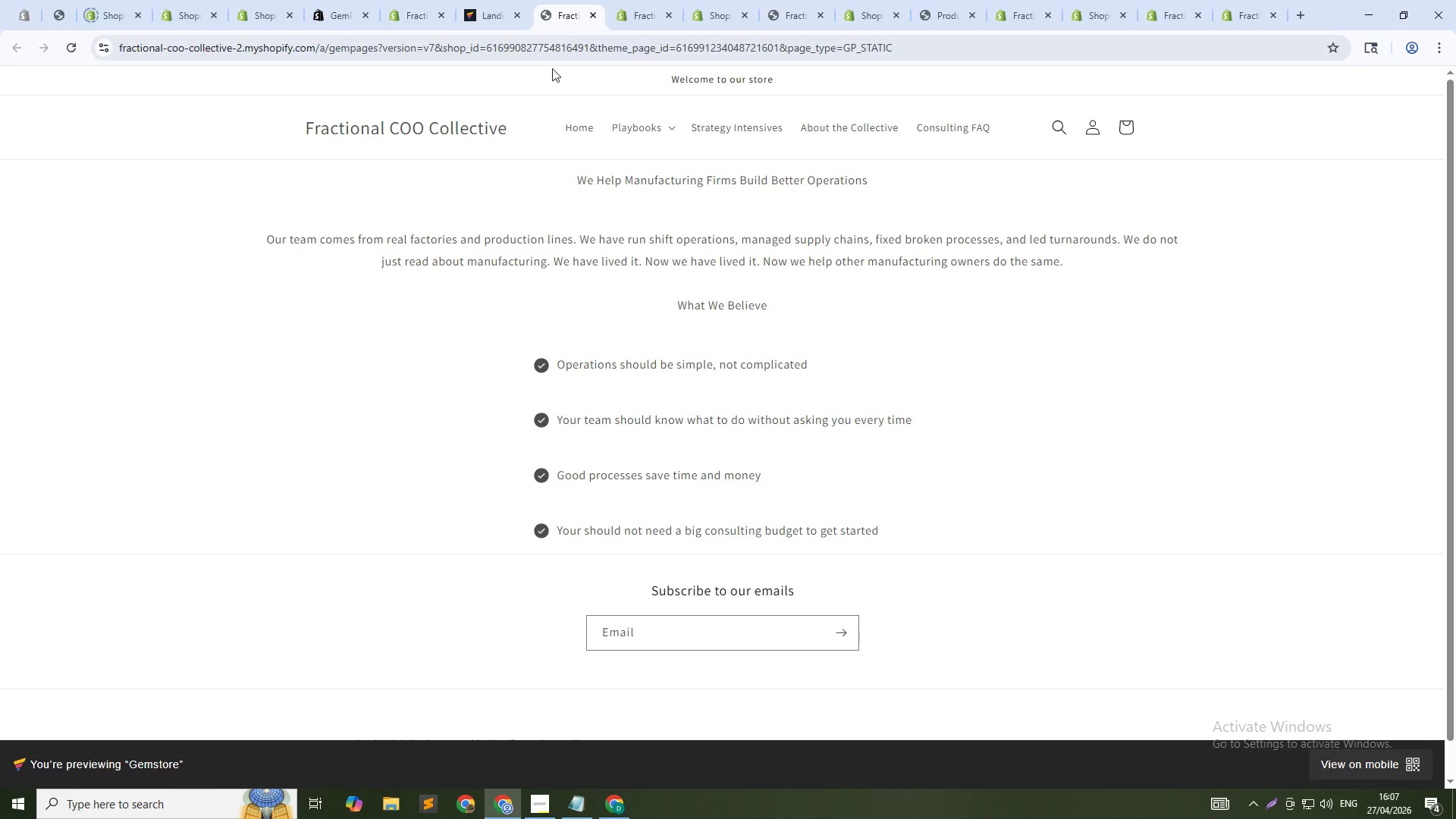 
key(Control+Shift+C)
 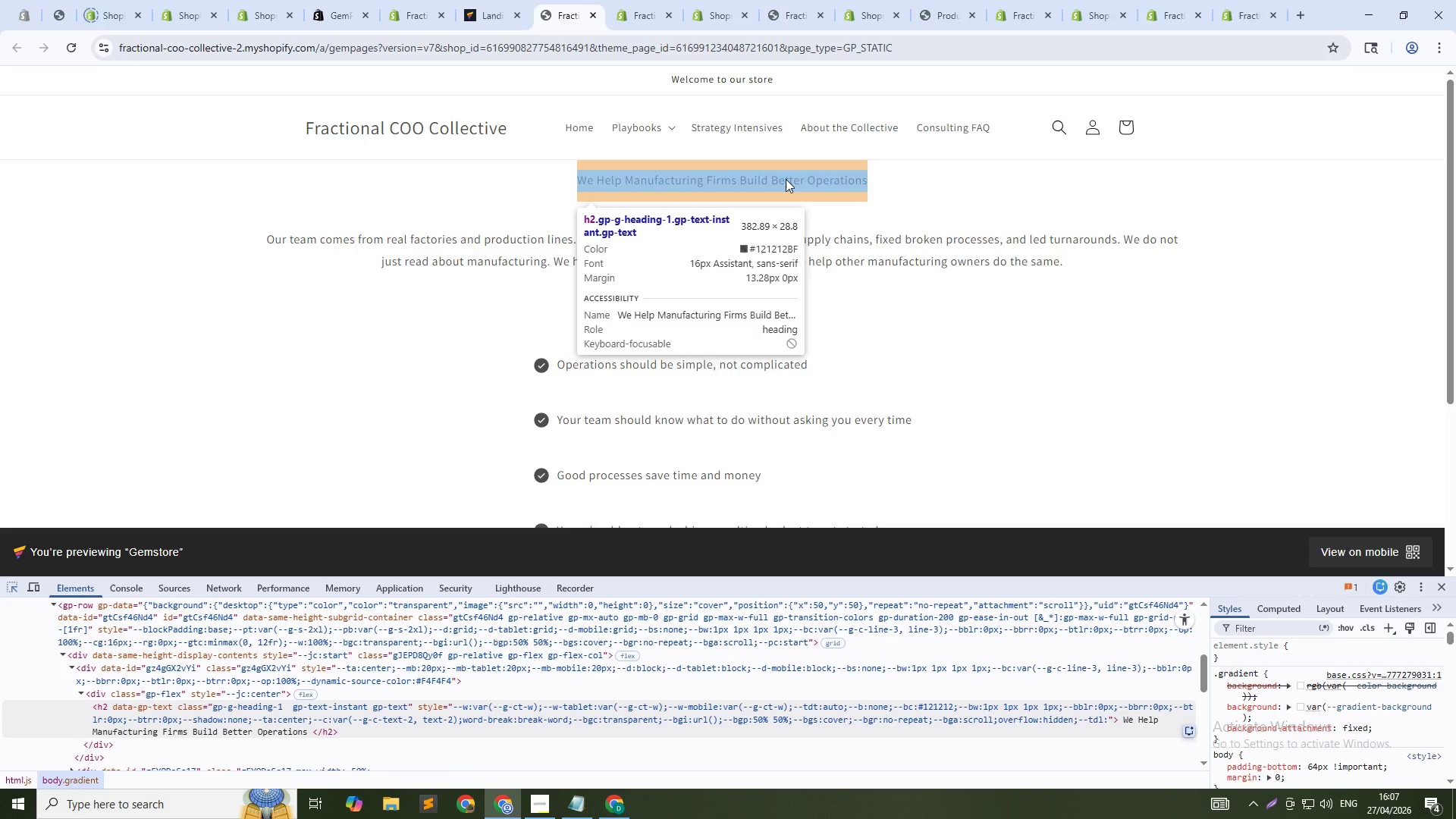 
left_click([786, 179])
 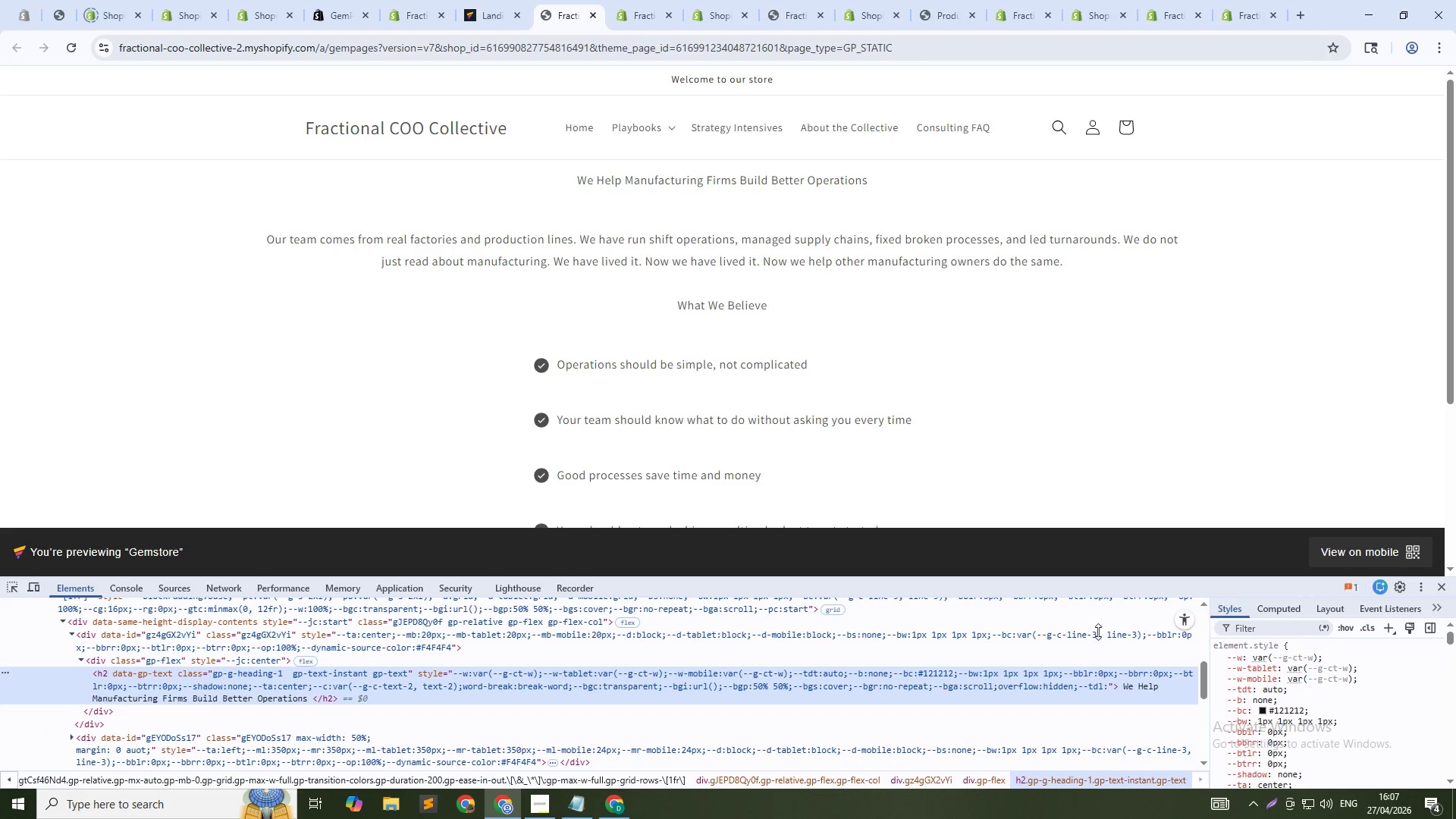 
scroll: coordinate [1360, 717], scroll_direction: up, amount: 2.0
 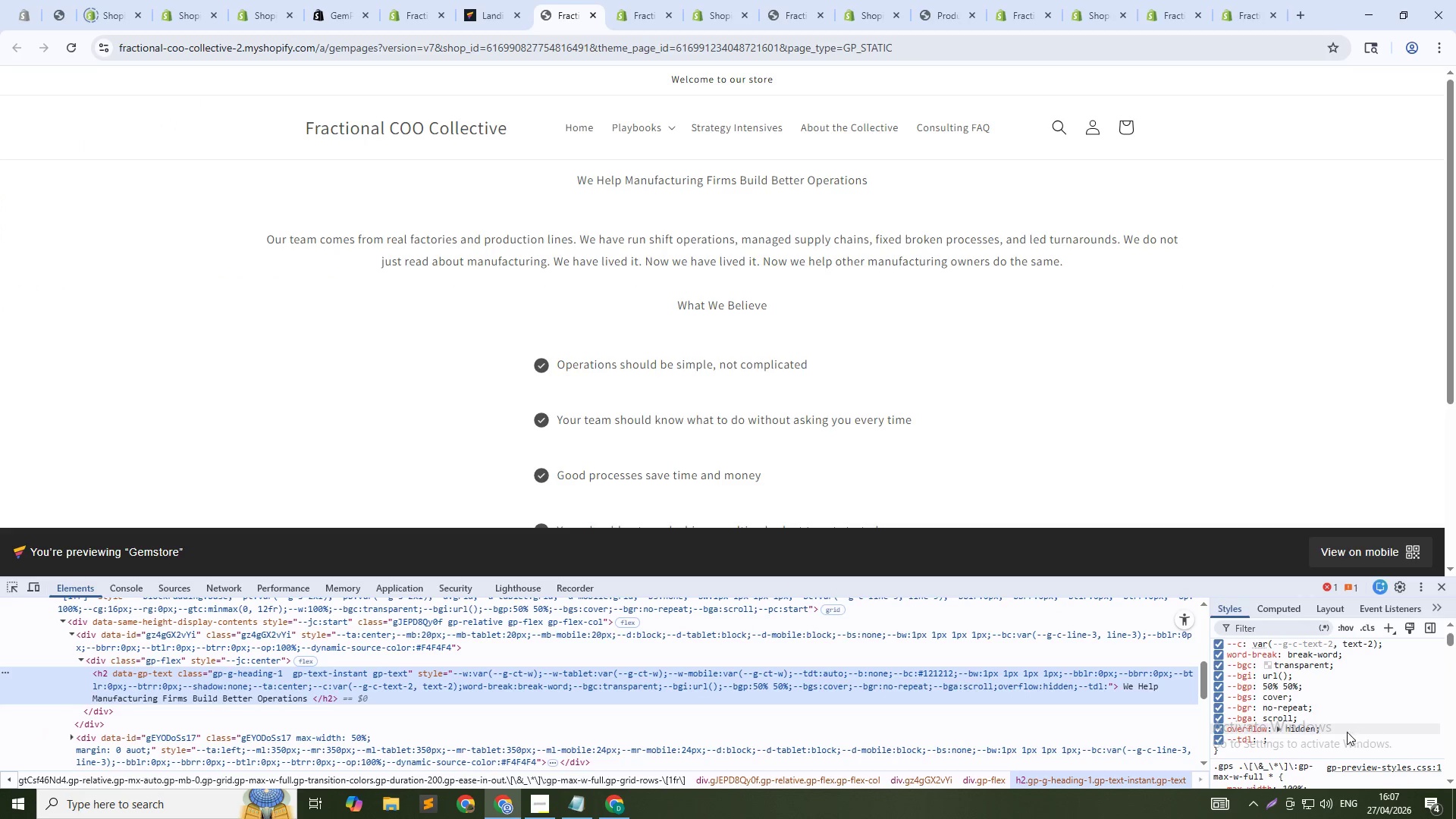 
scroll: coordinate [1341, 738], scroll_direction: down, amount: 1.0
 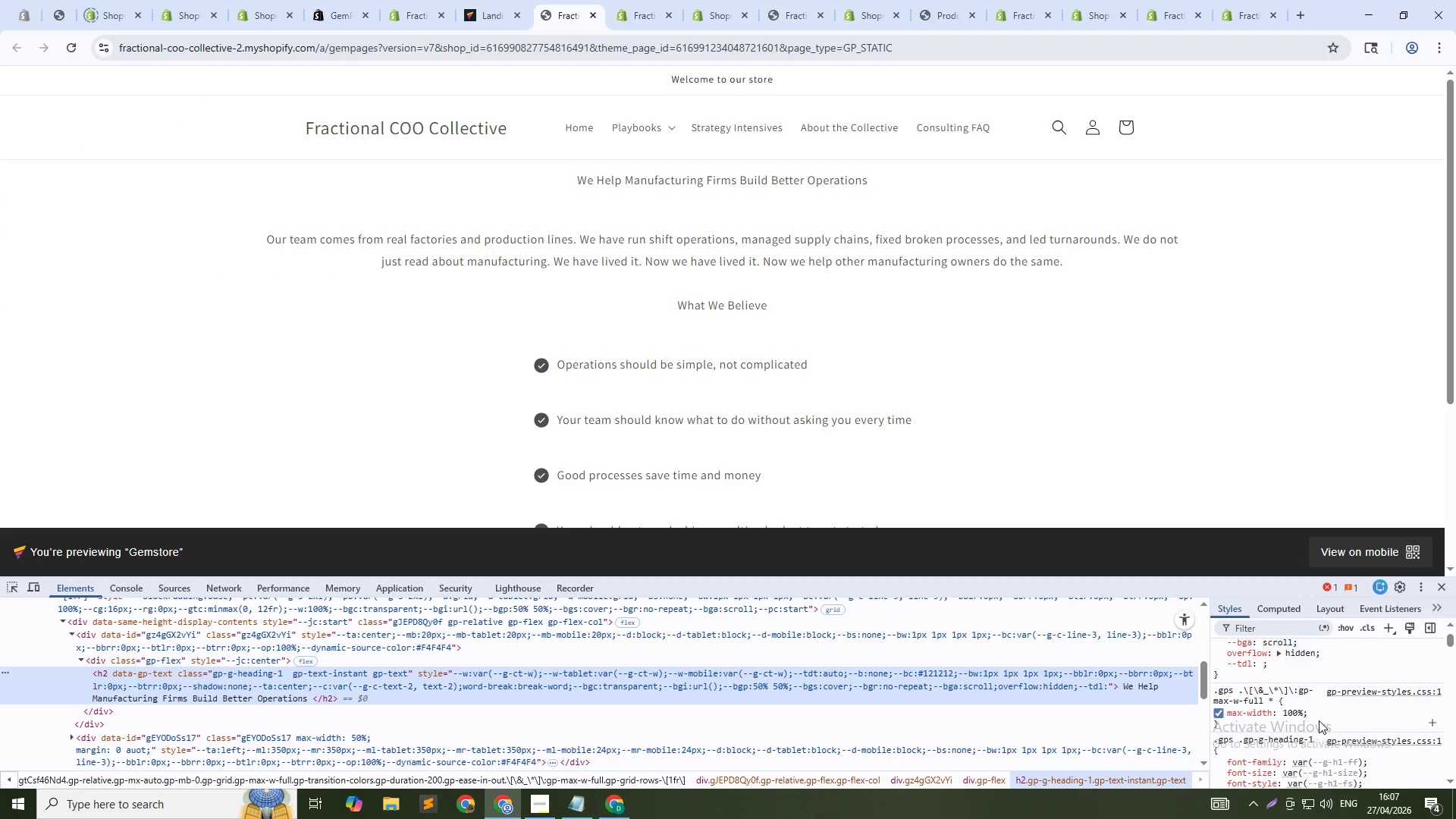 
left_click([1316, 715])
 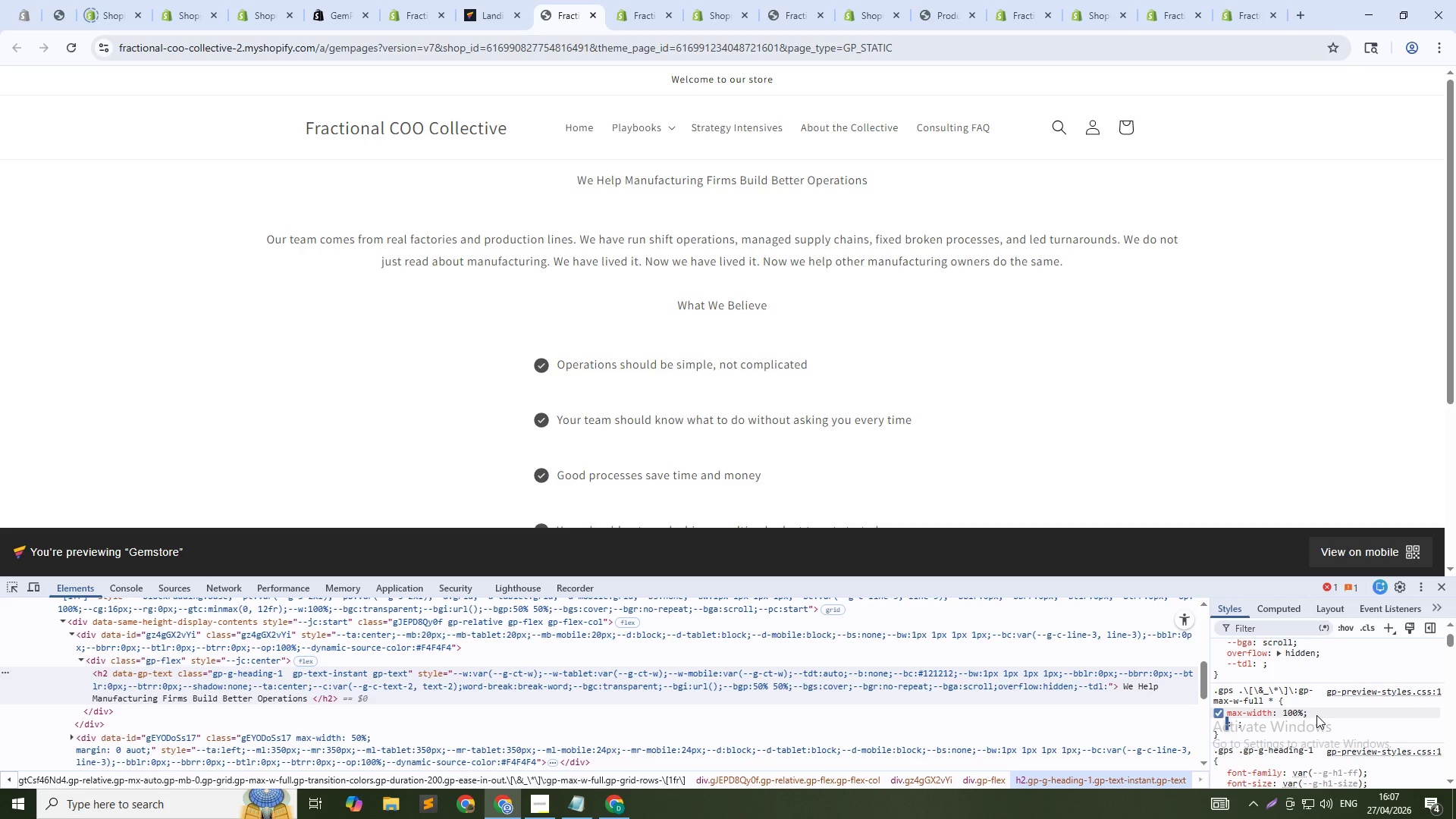 
key(P)
 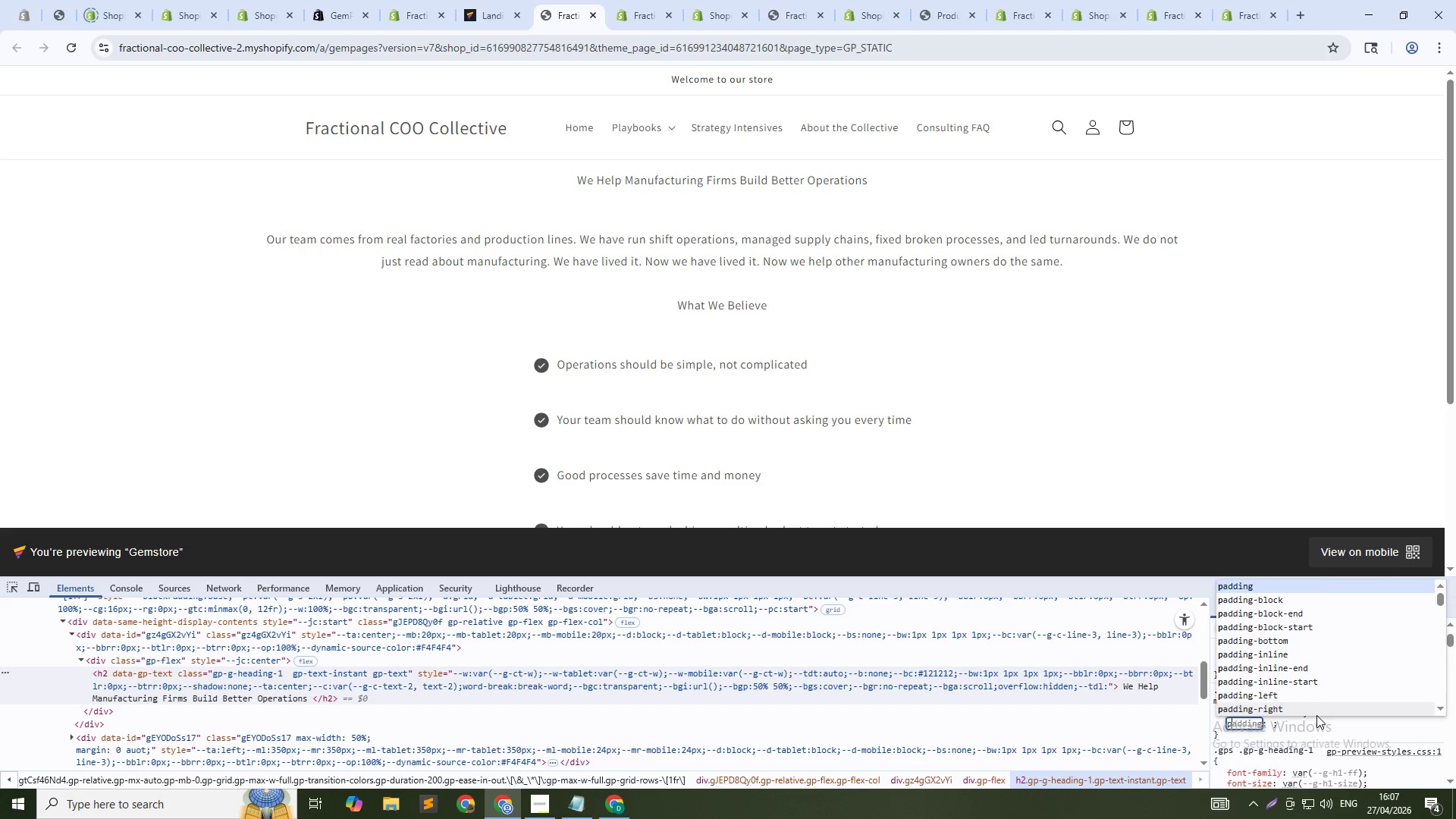 
key(NumpadEnter)
 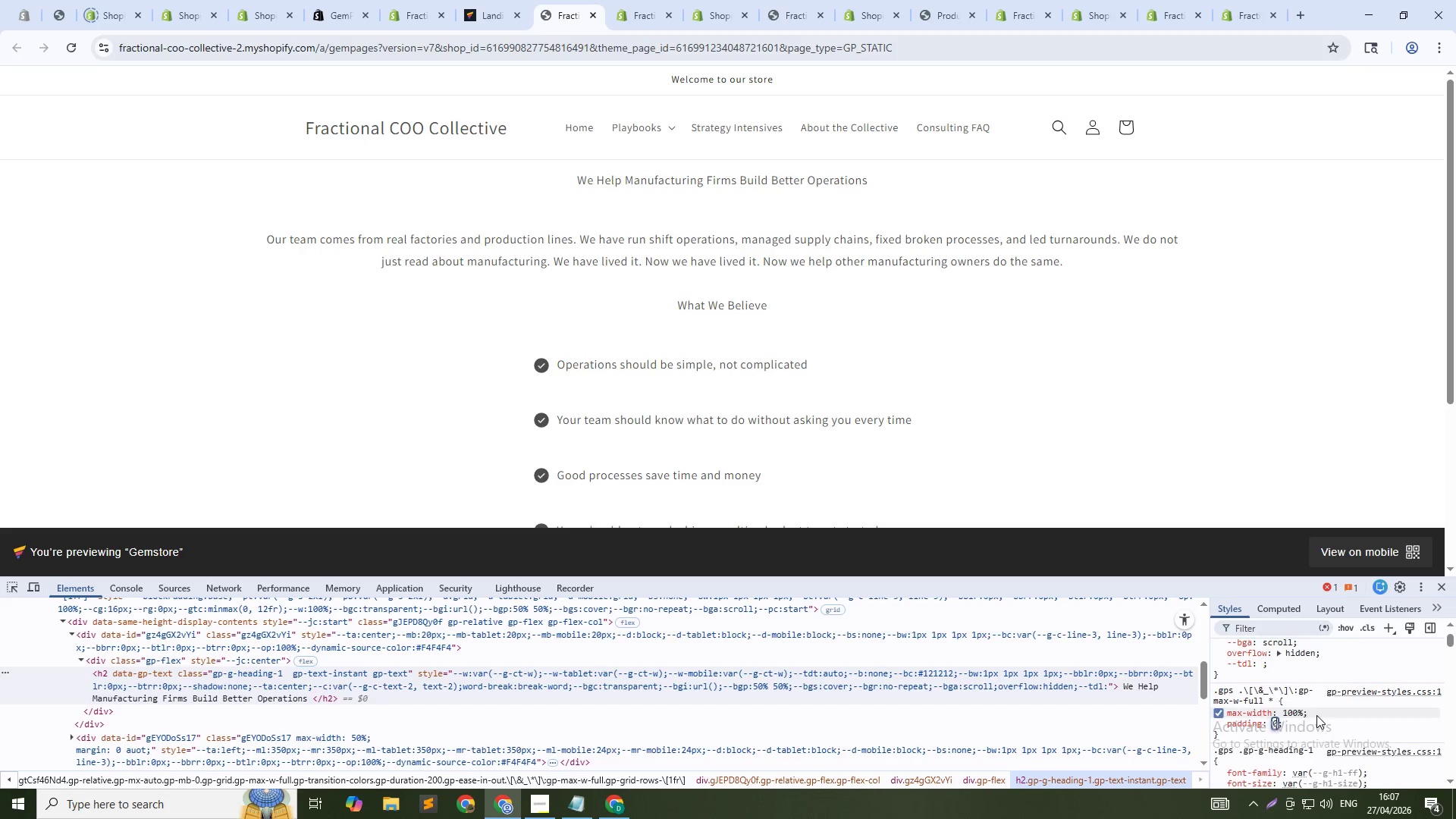 
key(Numpad0)
 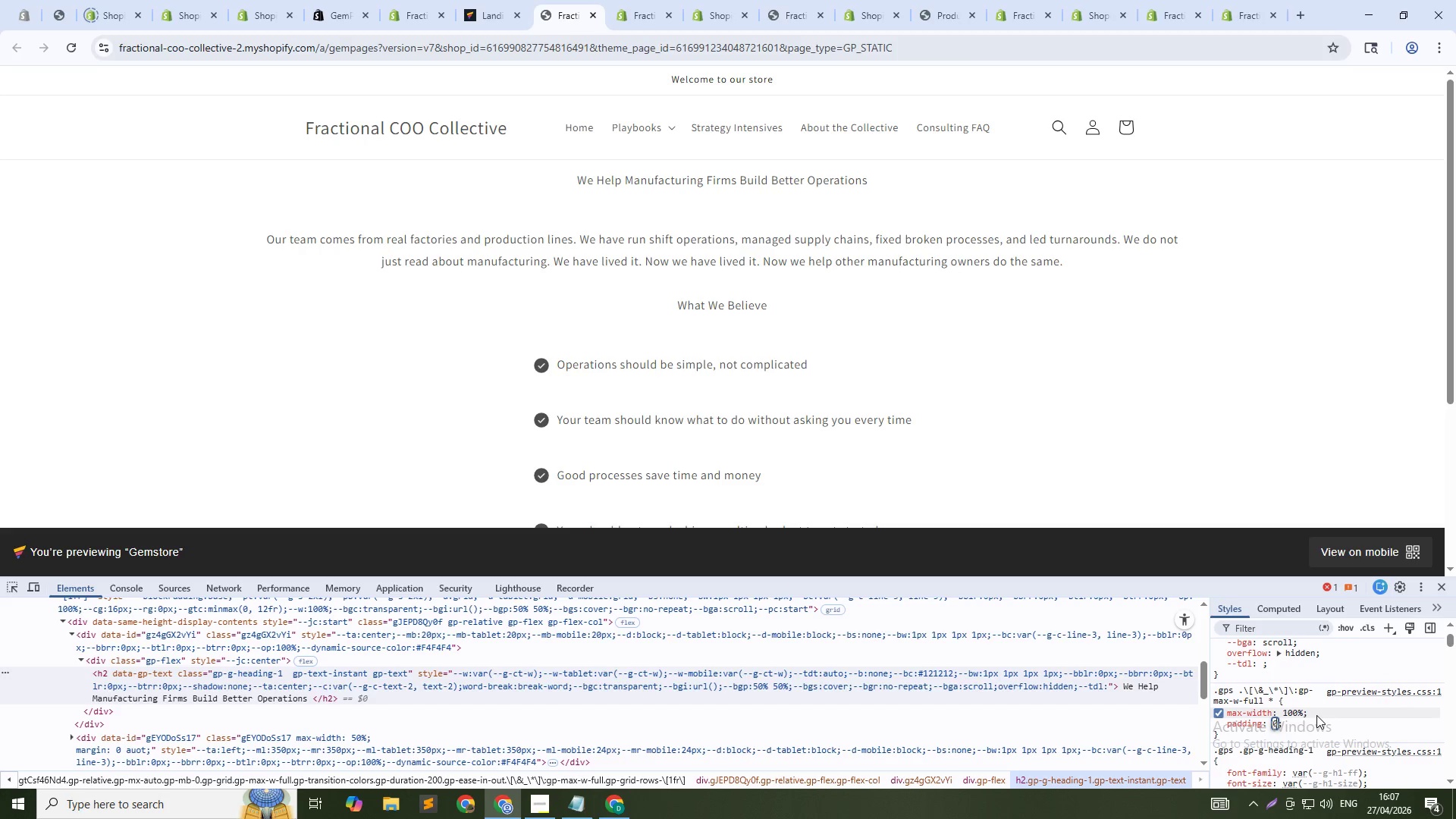 
key(NumpadEnter)
 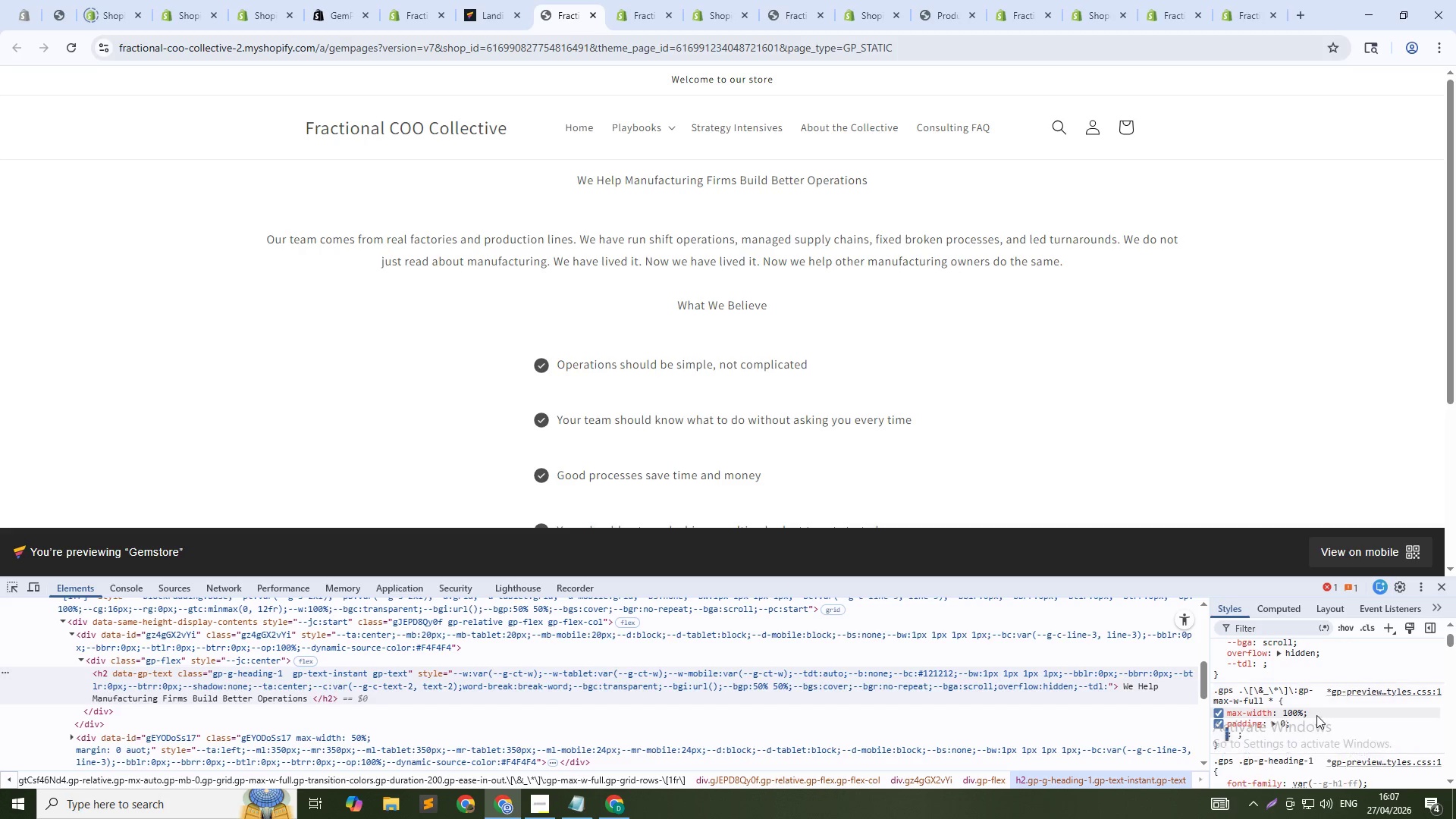 
key(M)
 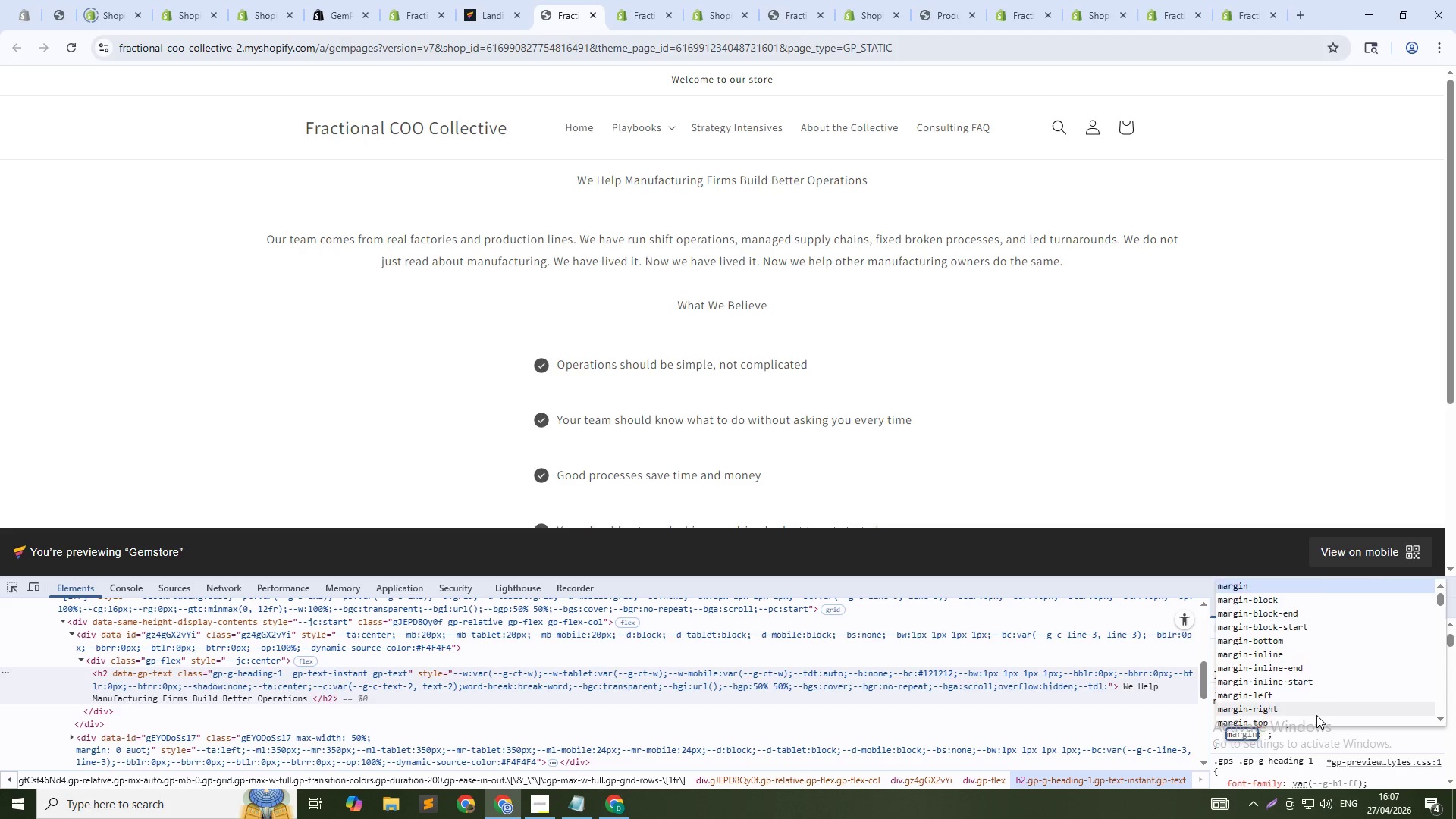 
key(NumpadEnter)
 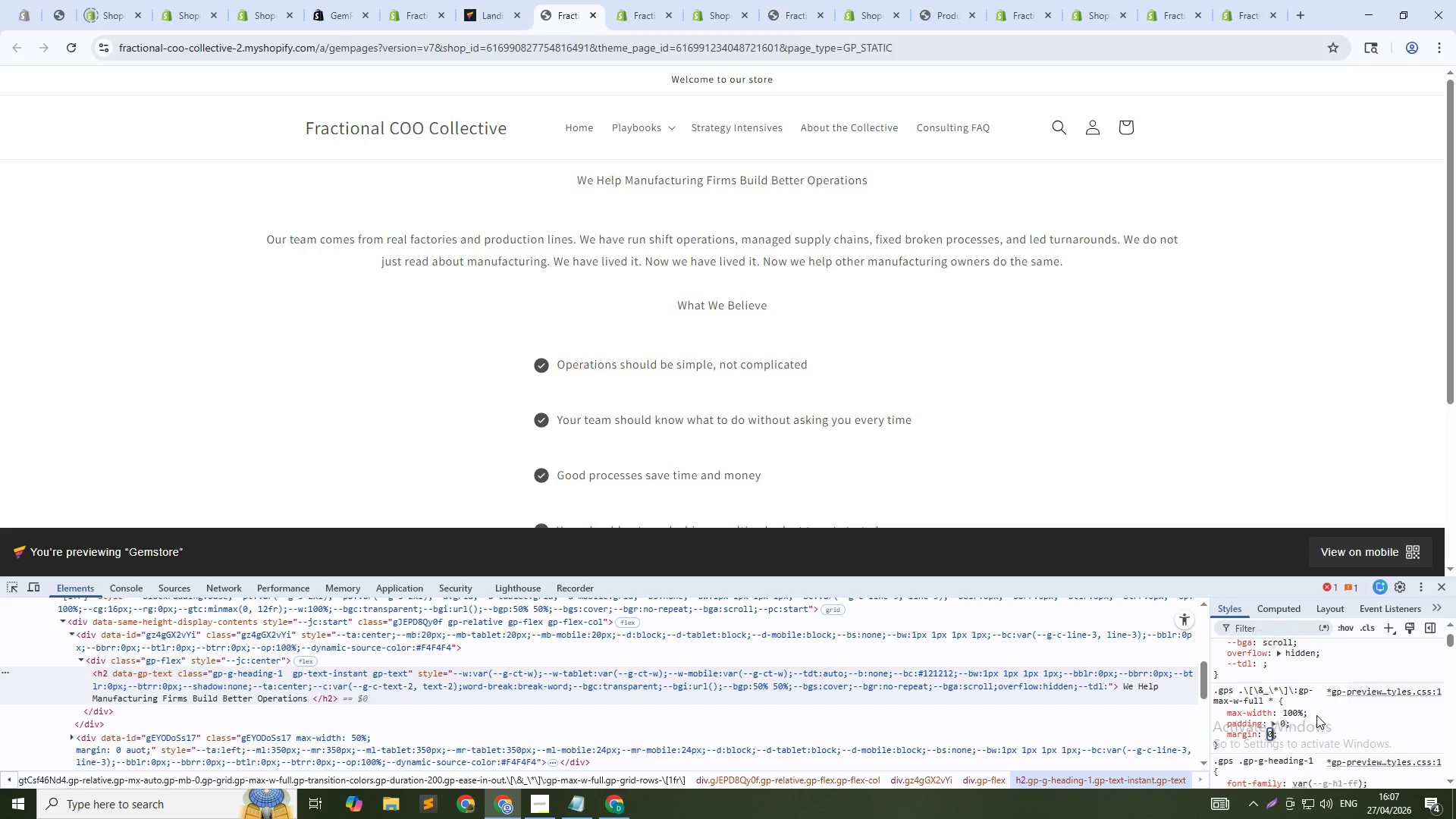 
key(Numpad0)
 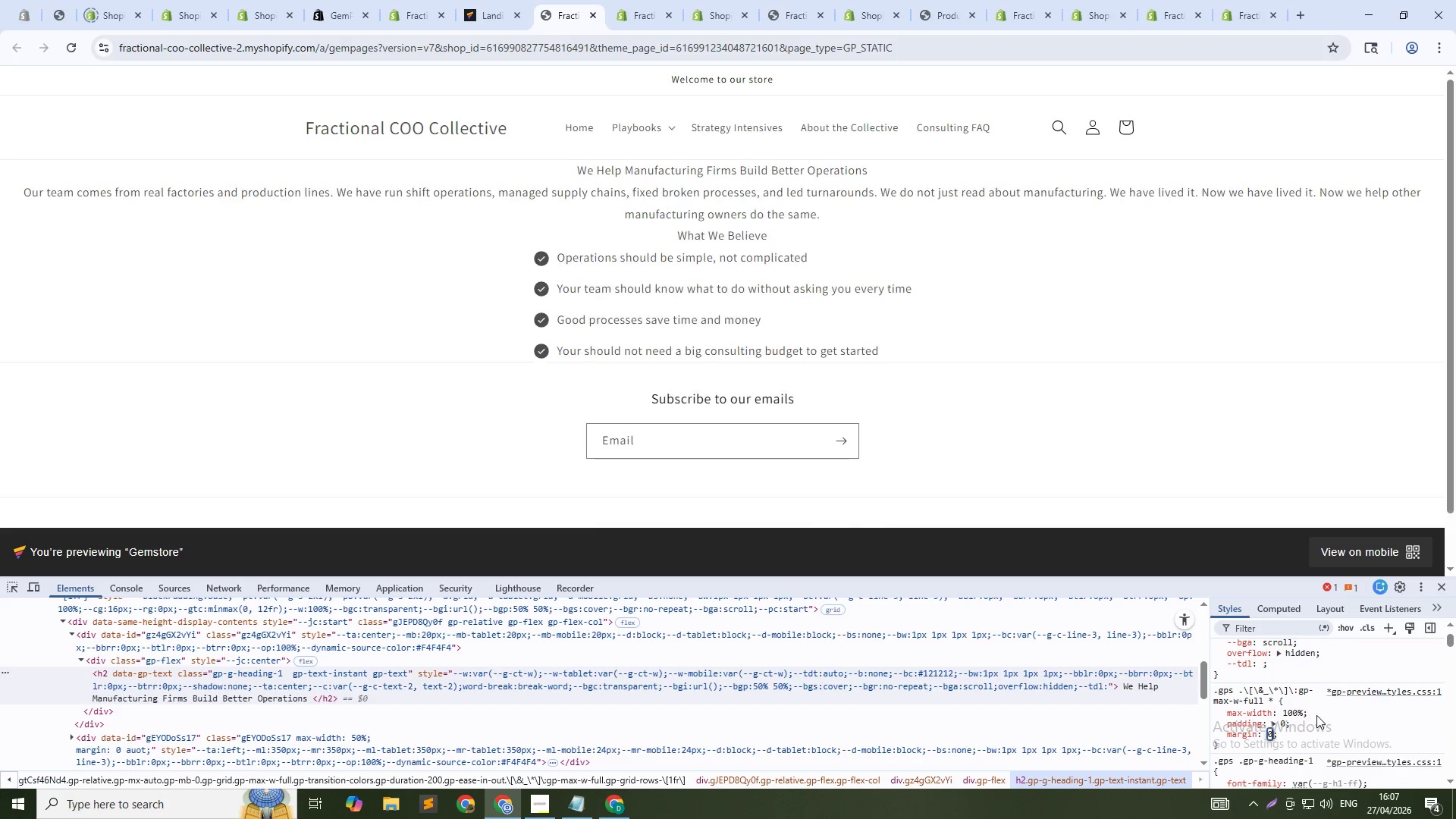 
key(NumpadEnter)
 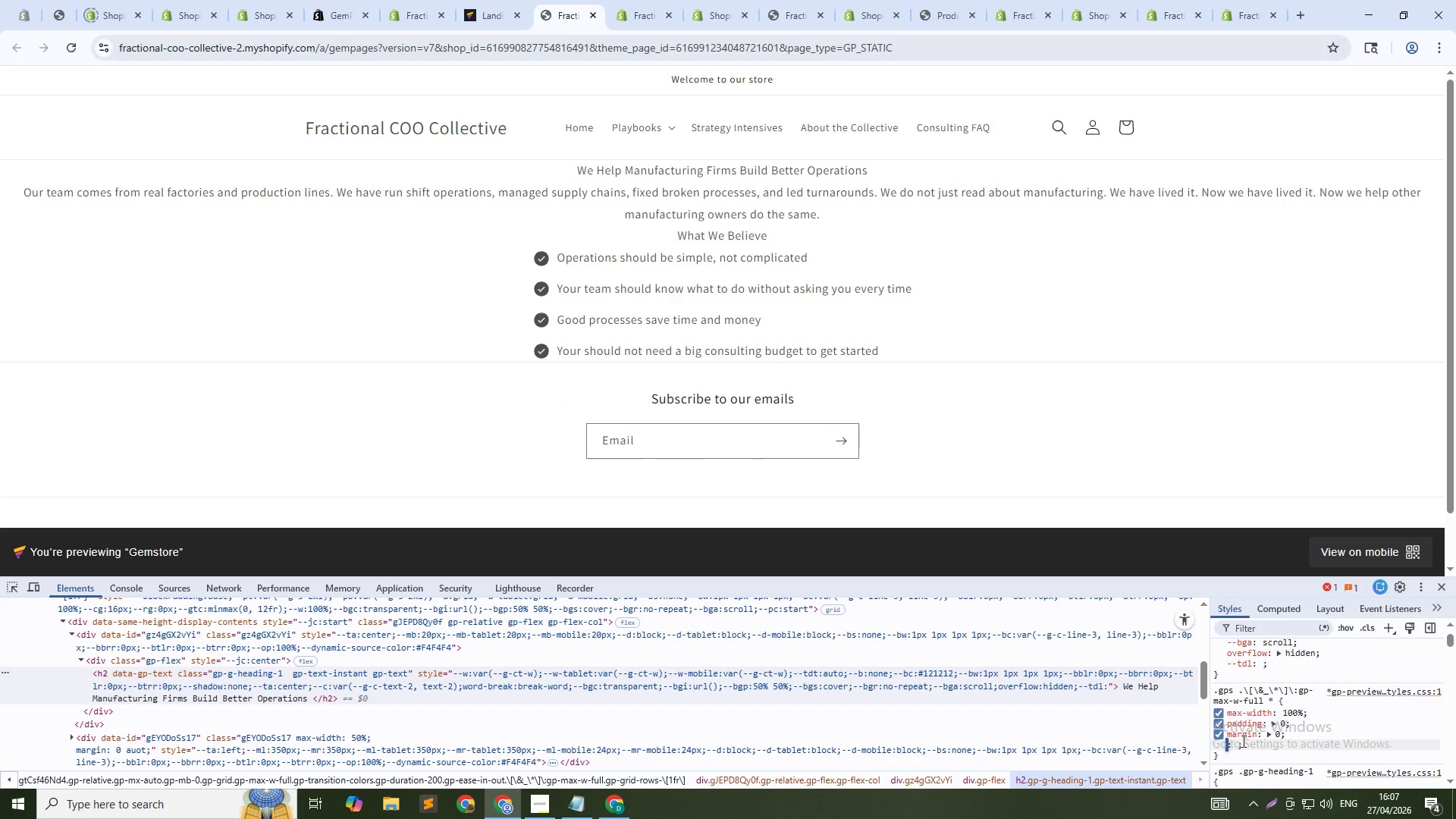 
wait(5.33)
 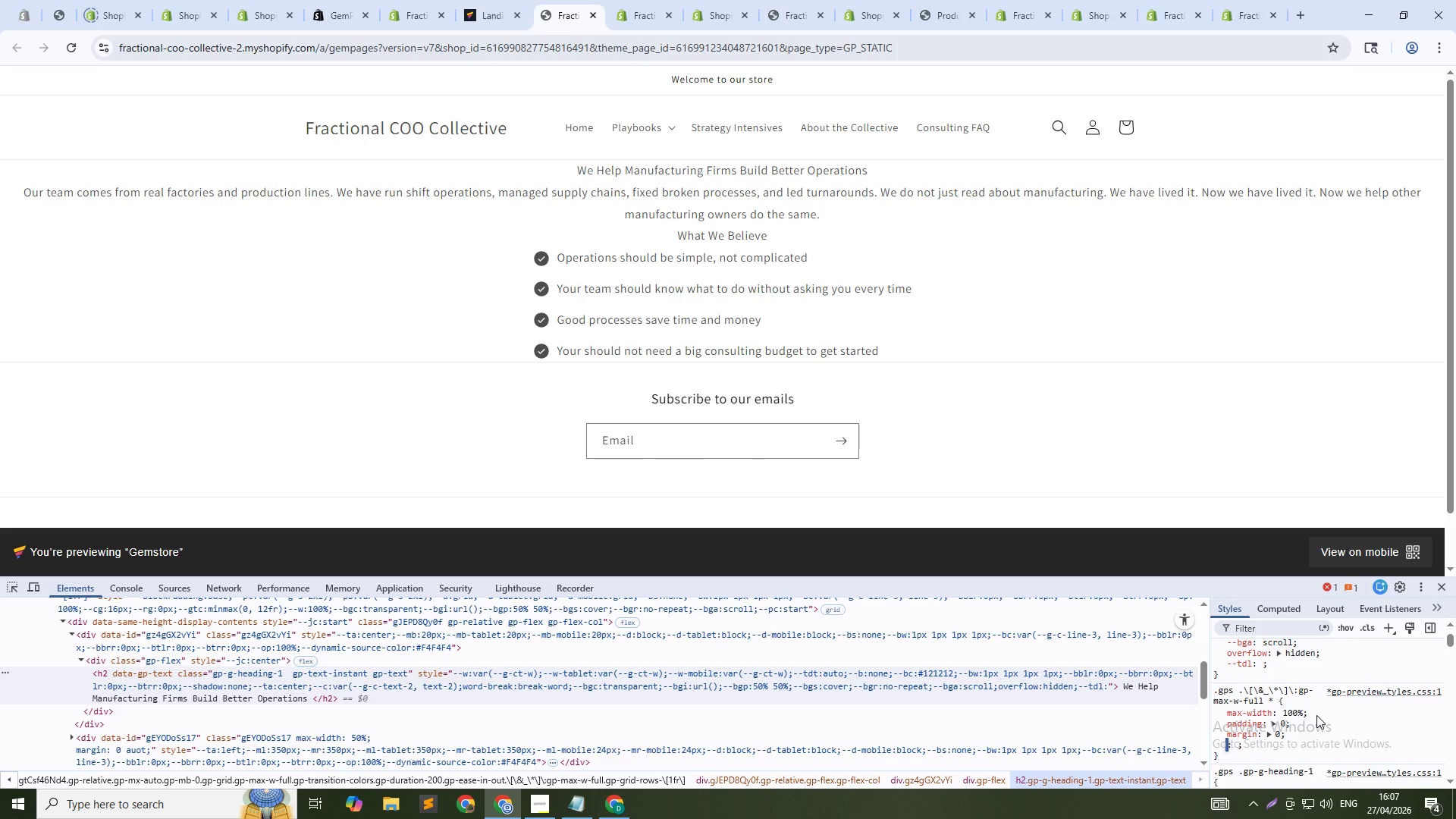 
type(wid)
 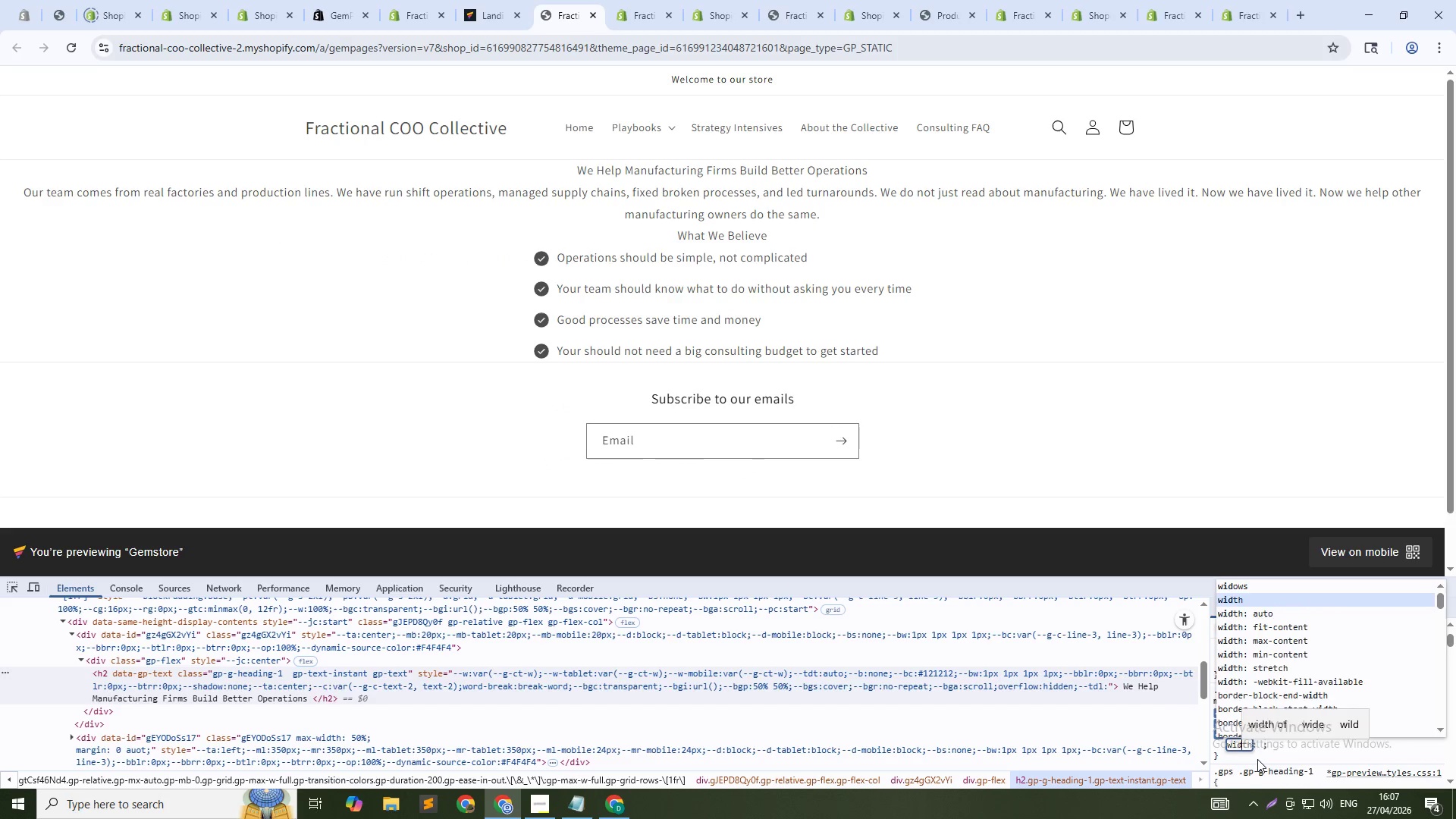 
key(Enter)
 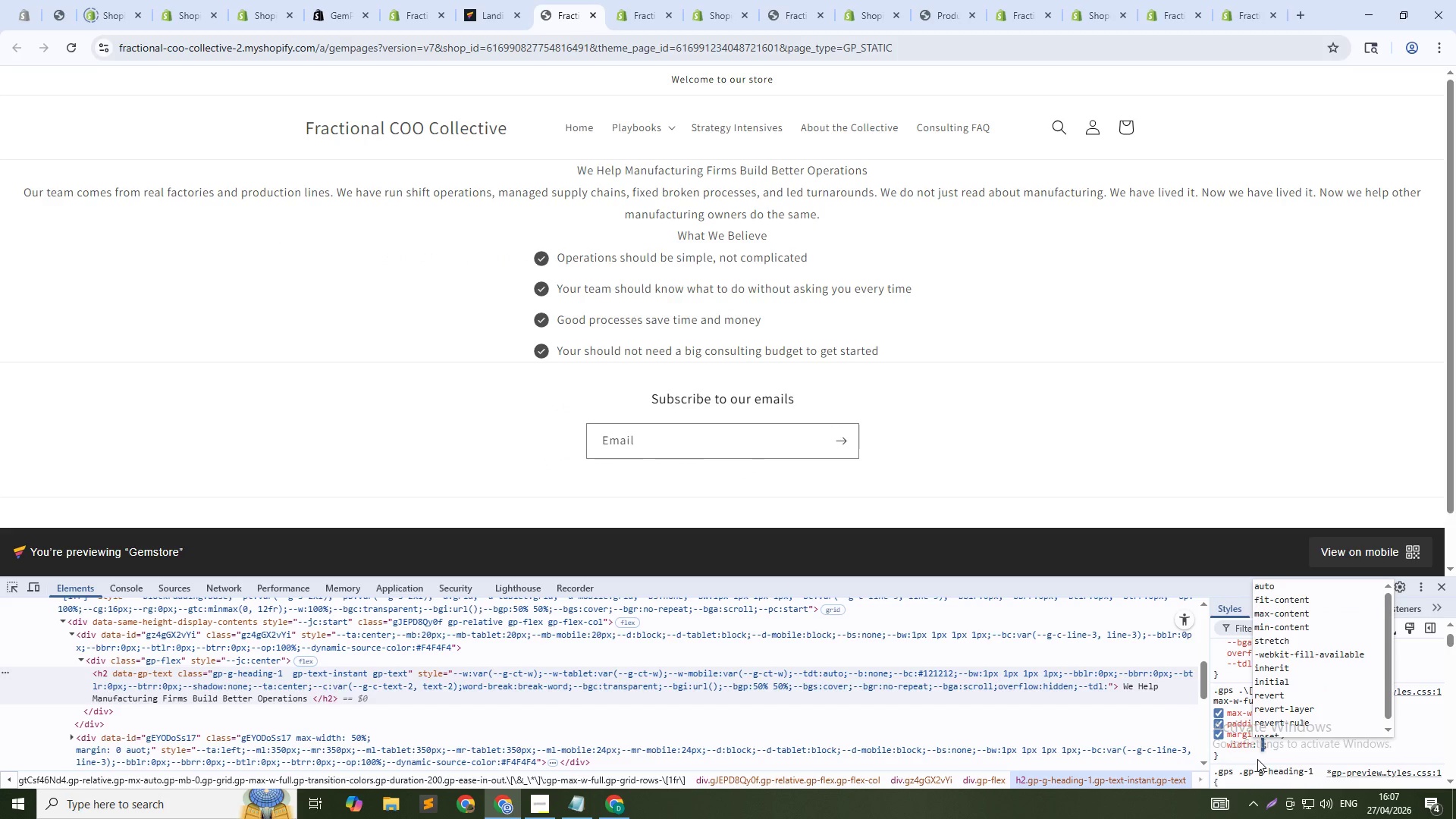 
key(Numpad5)
 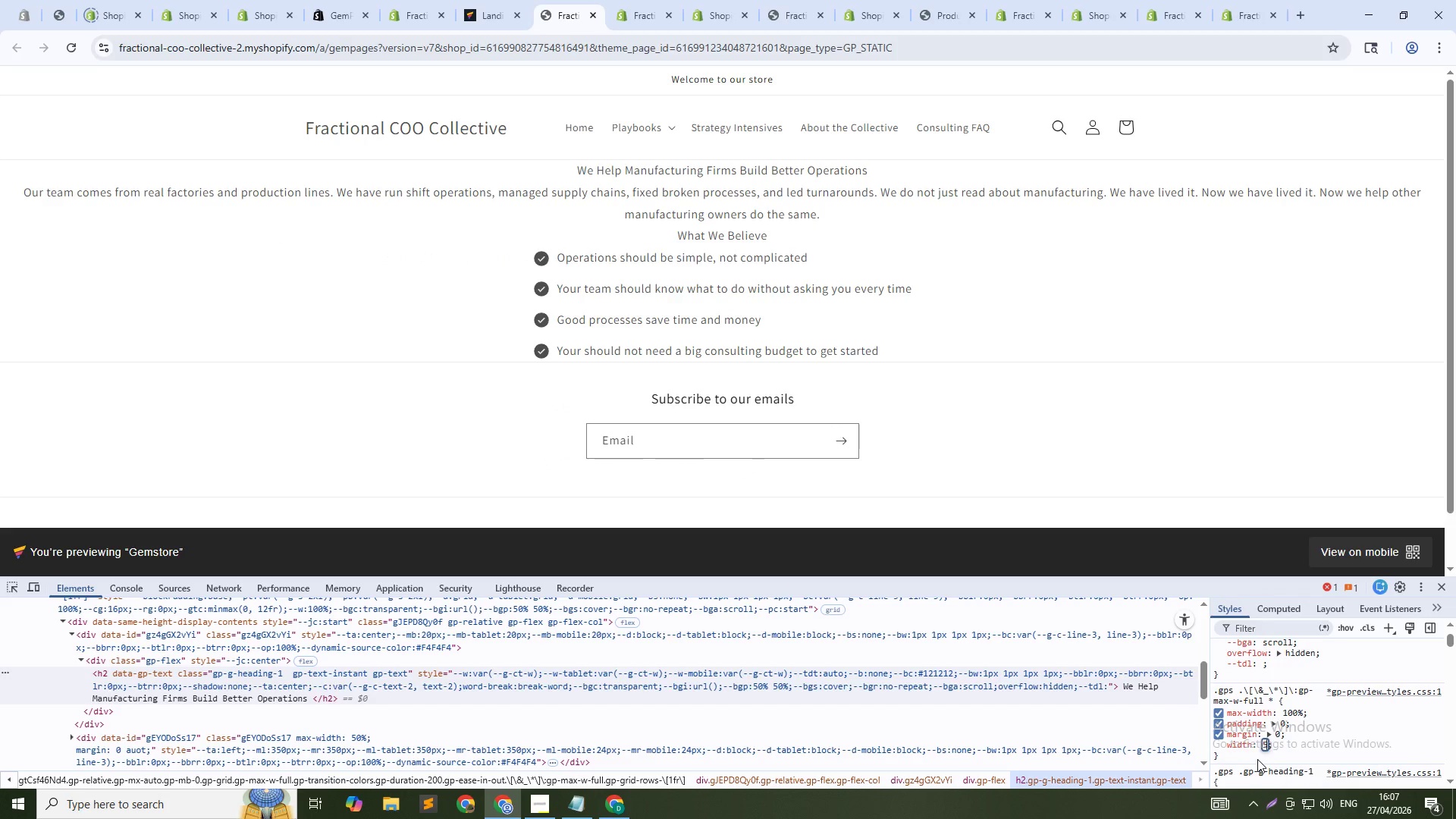 
key(Numpad0)
 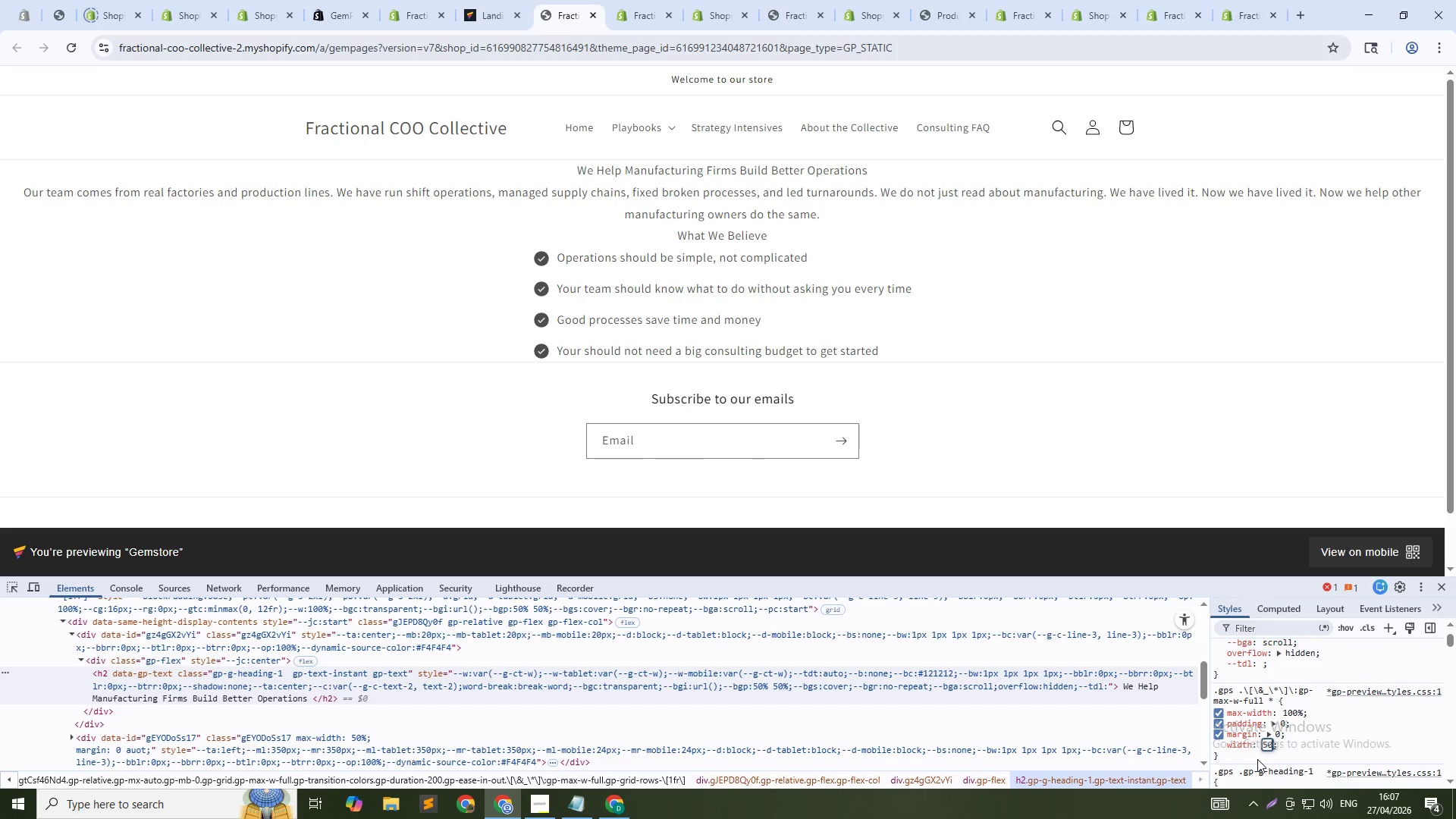 
key(Shift+5)
 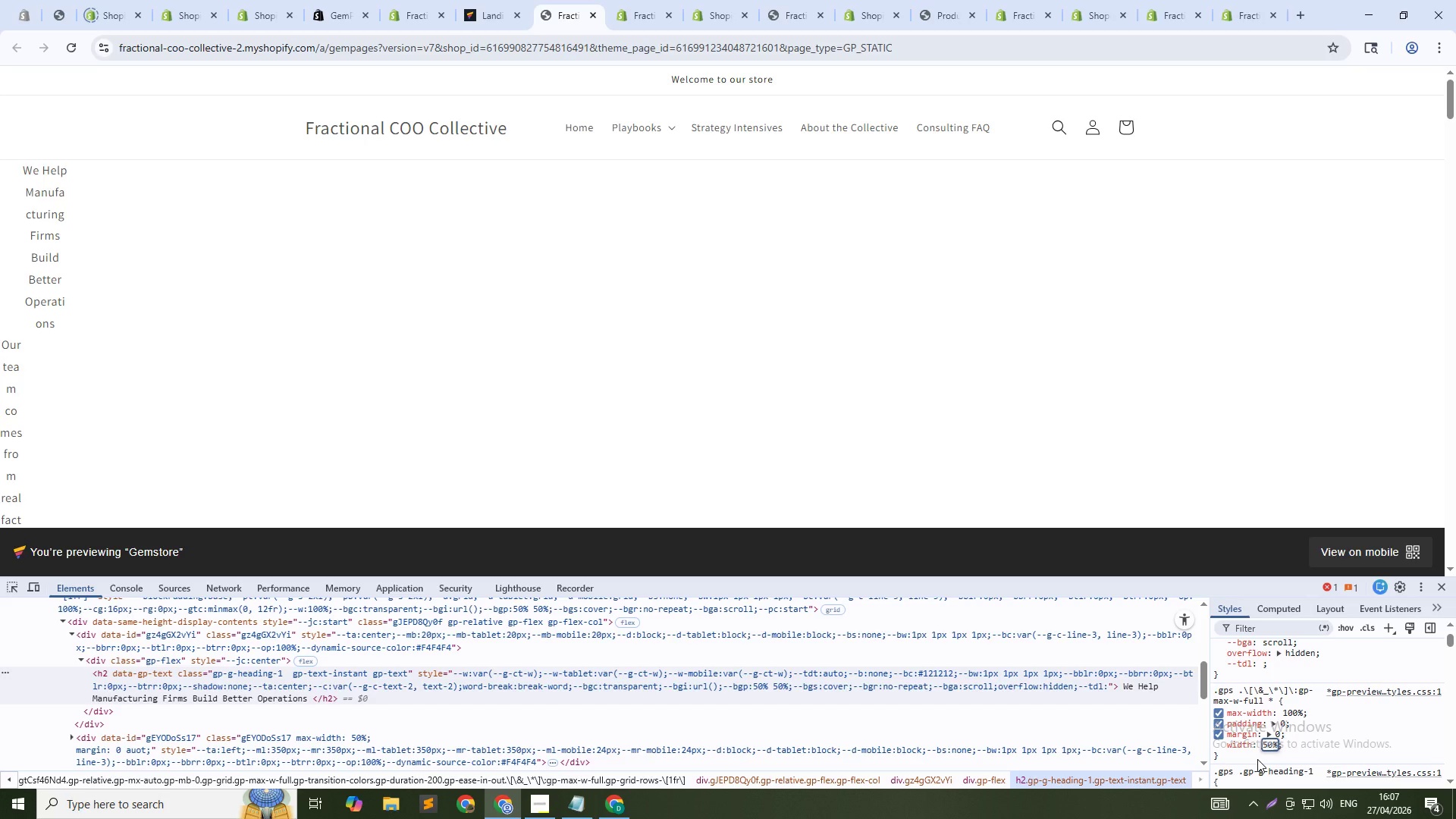 
key(Shift+ArrowUp)
 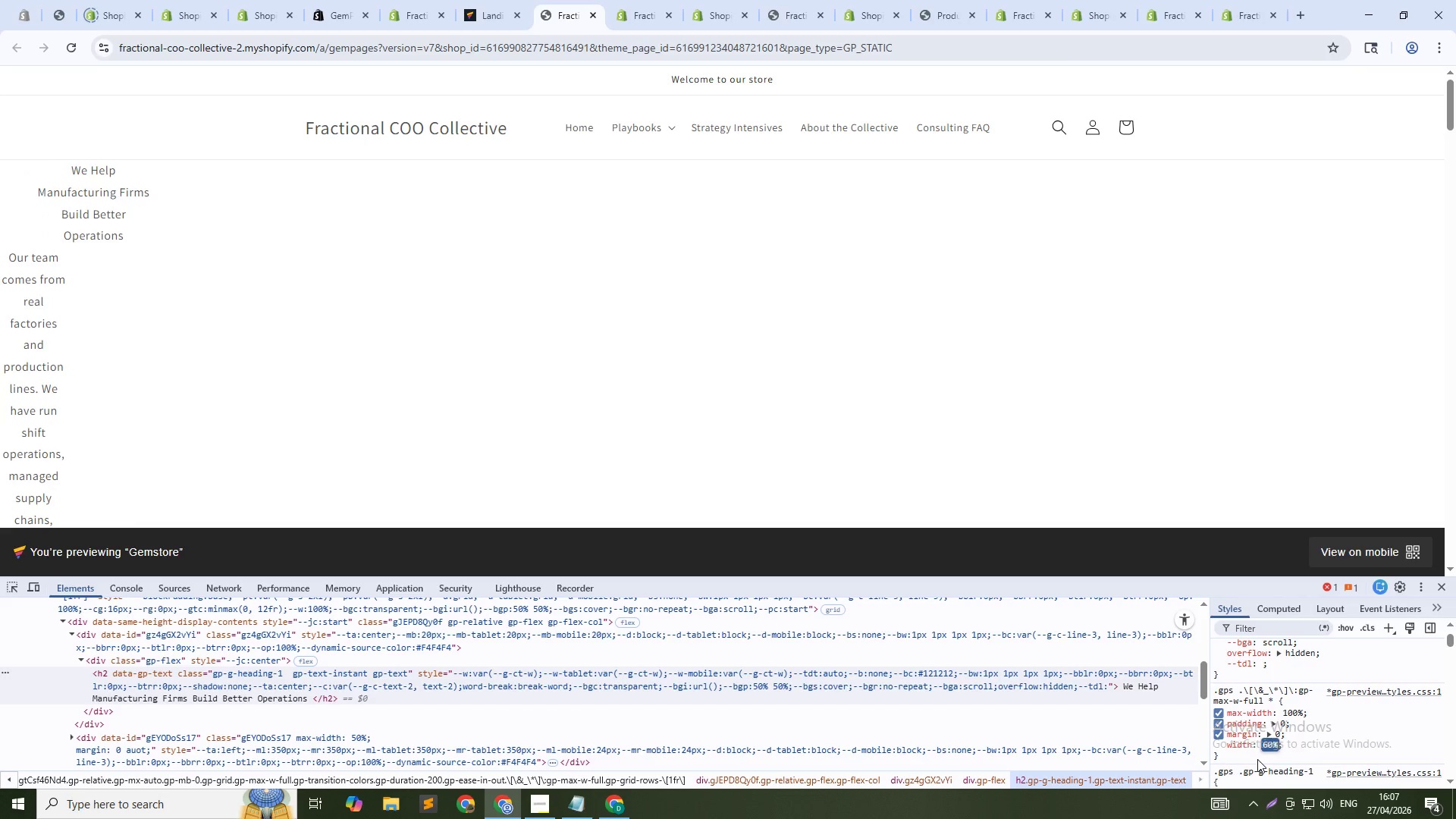 
key(Shift+ArrowUp)
 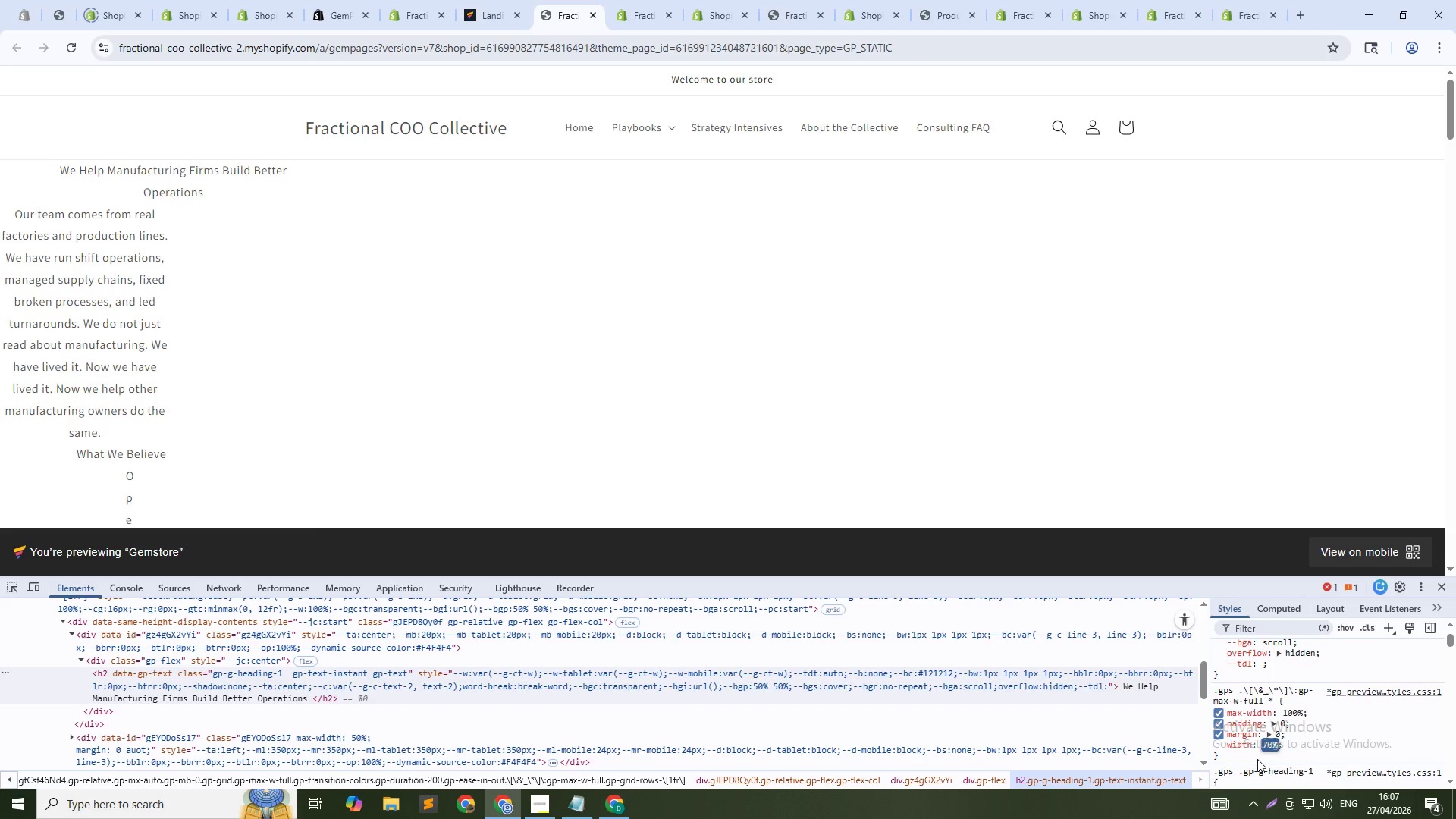 
key(Shift+ArrowUp)
 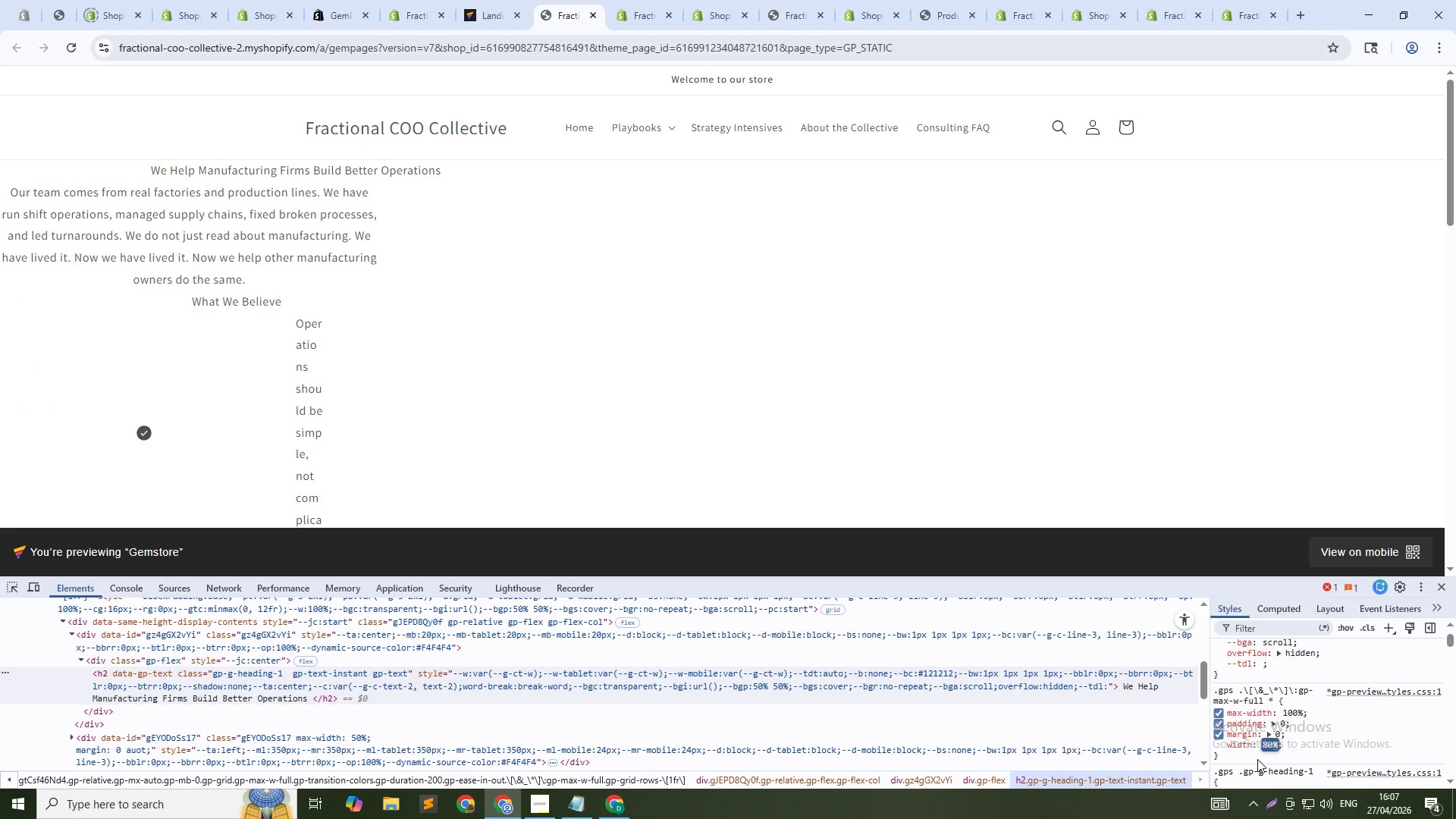 
key(Shift+ArrowUp)
 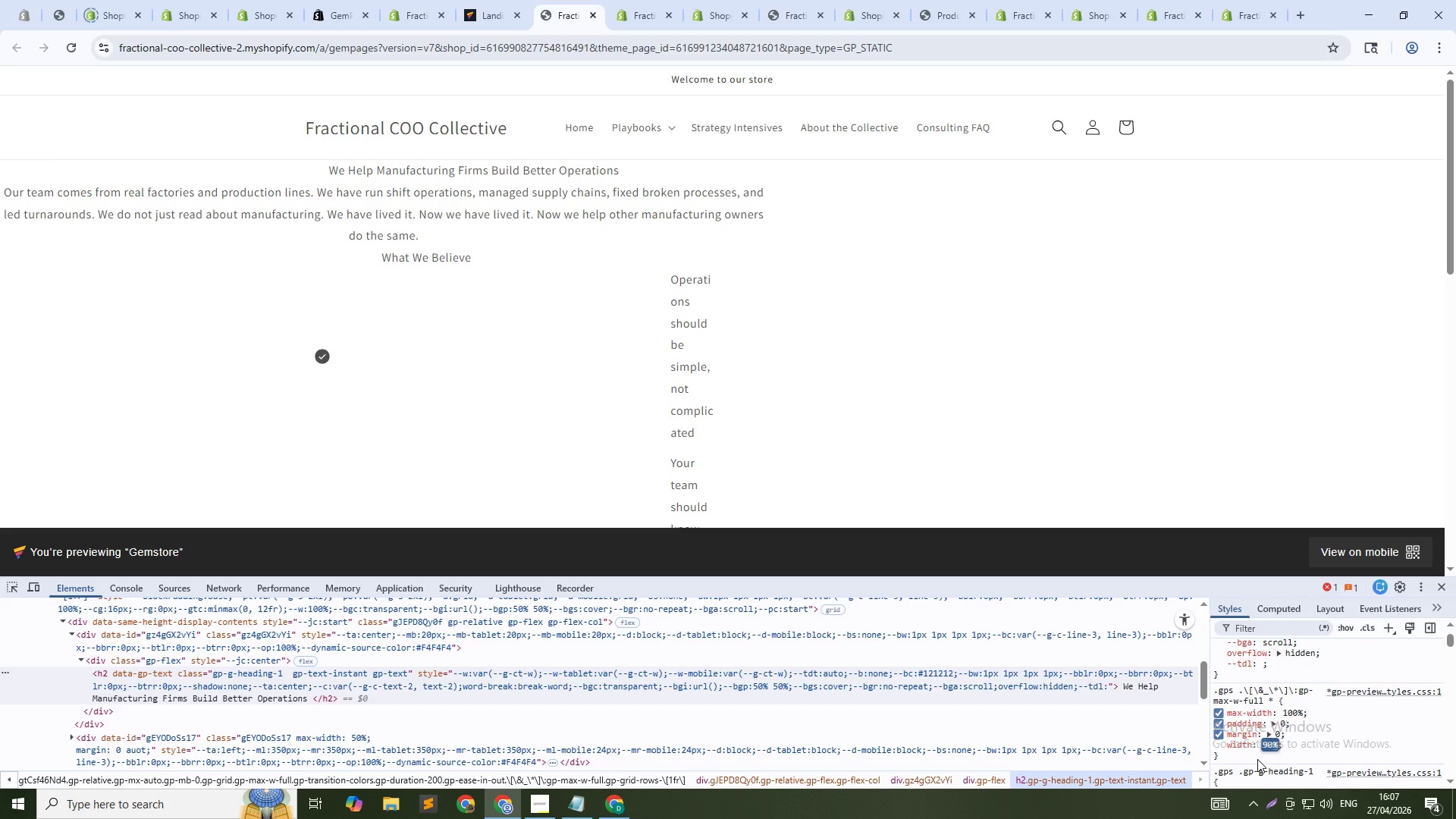 
key(Shift+ArrowUp)
 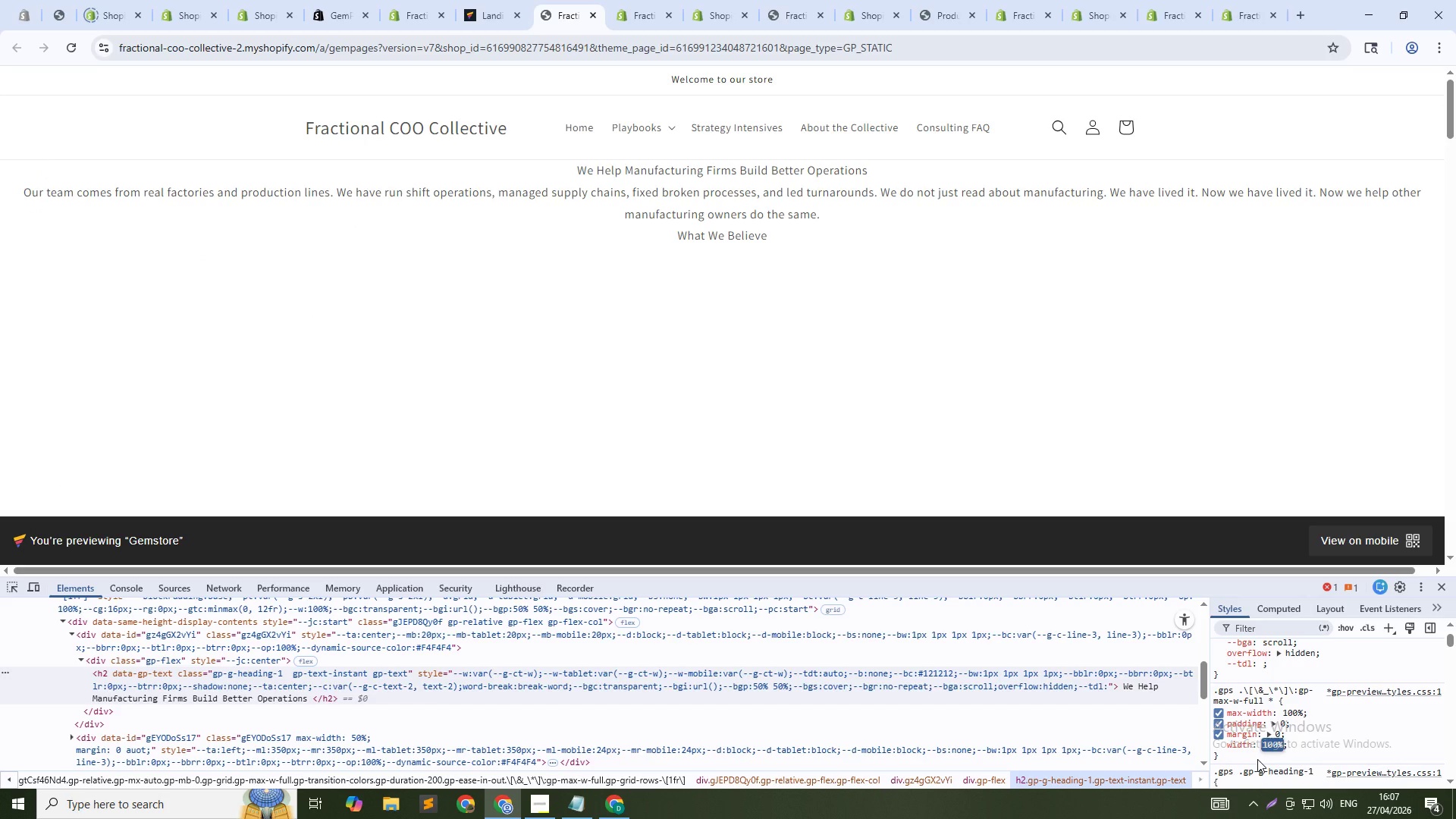 
key(Shift+ArrowDown)
 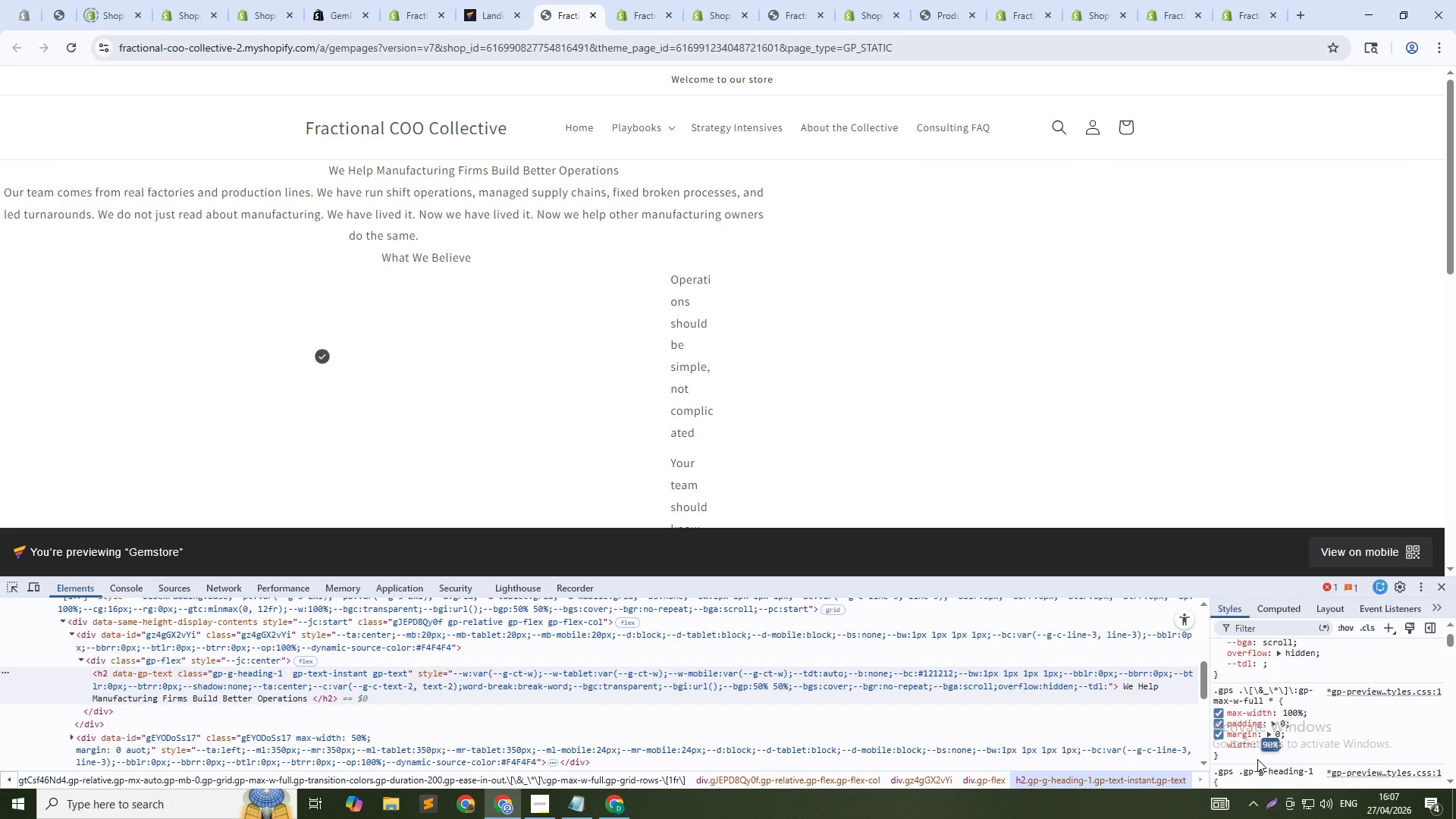 
key(Shift+ArrowDown)
 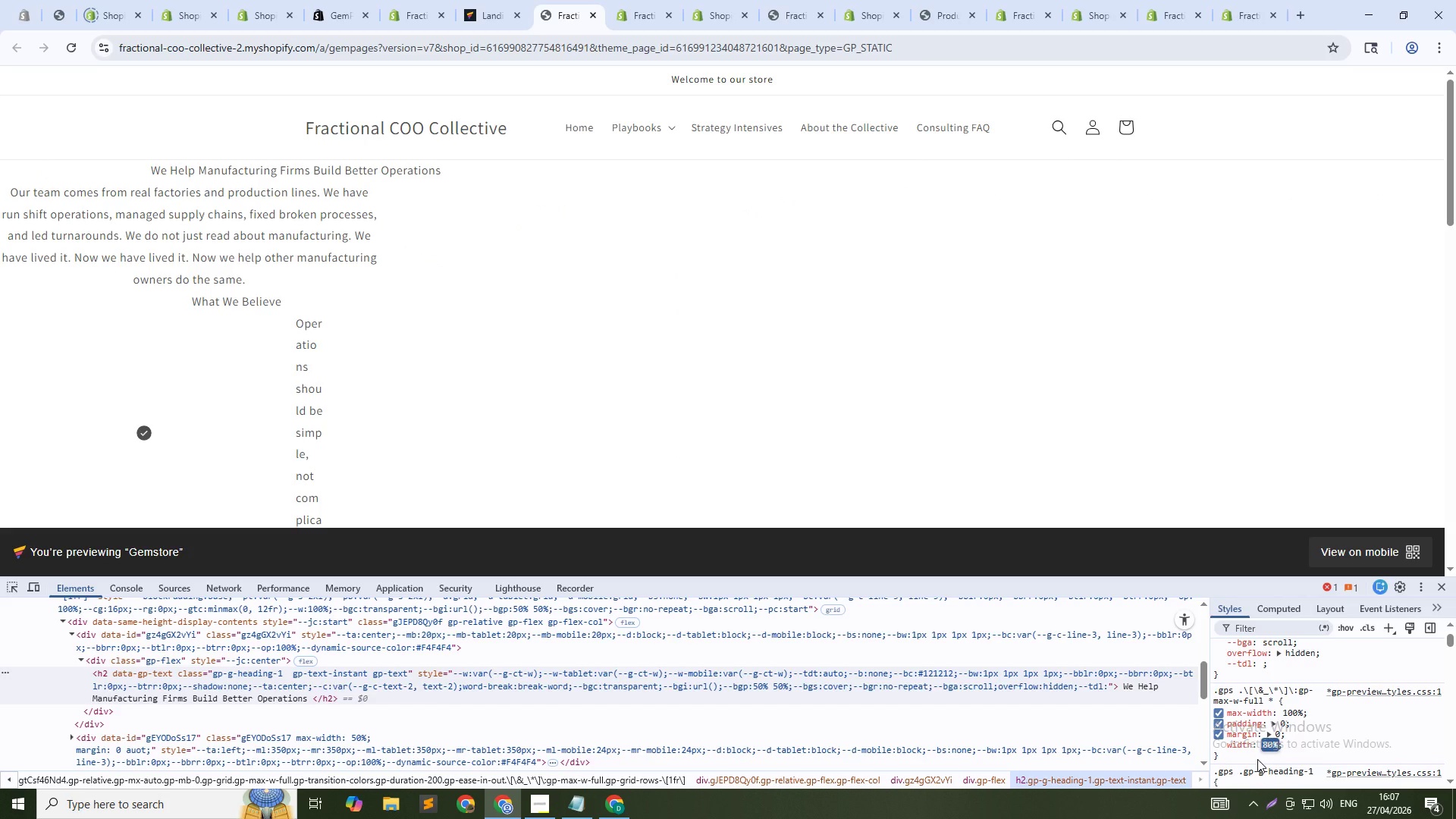 
key(Control+Shift+R)
 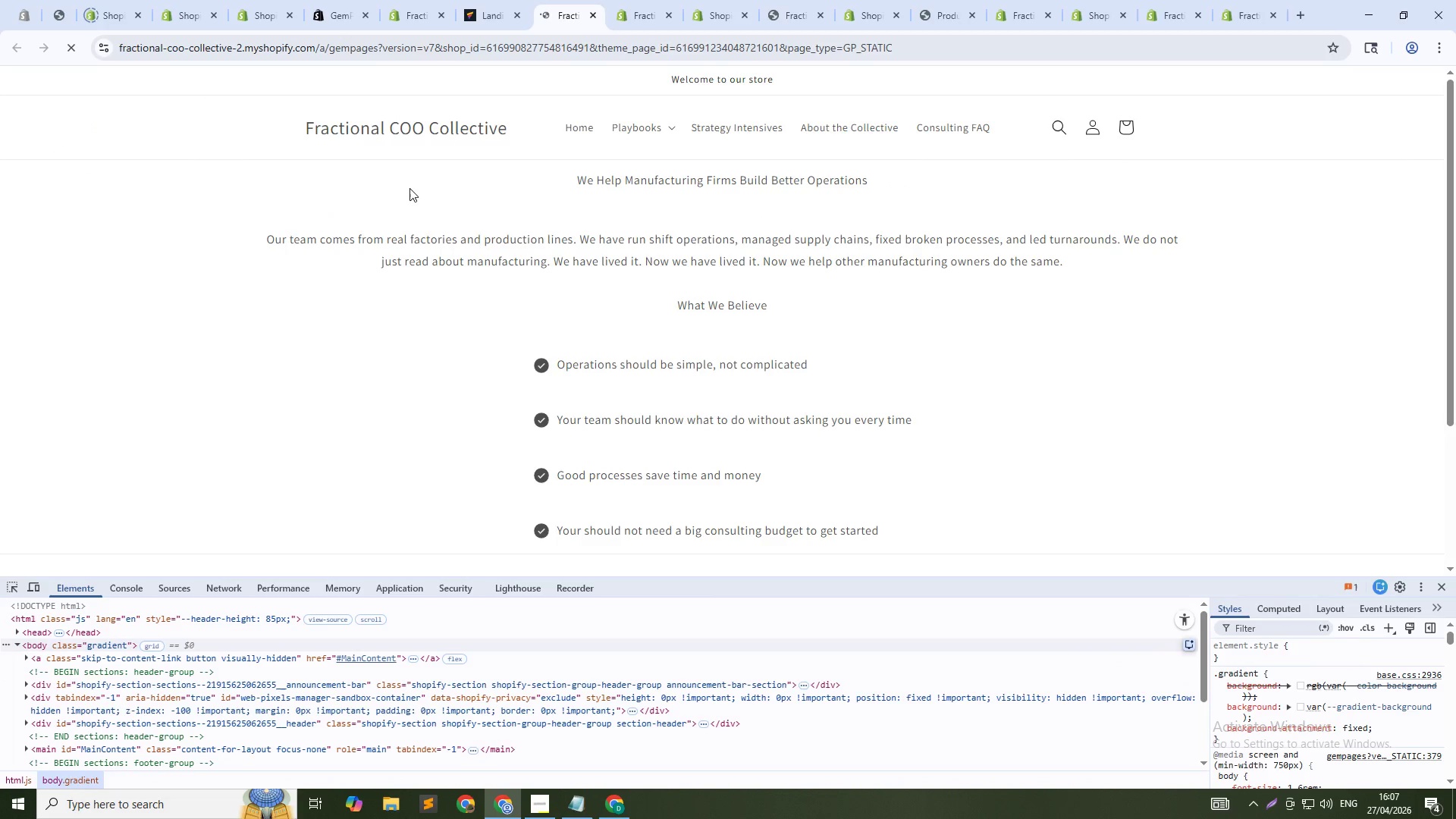 
wait(5.64)
 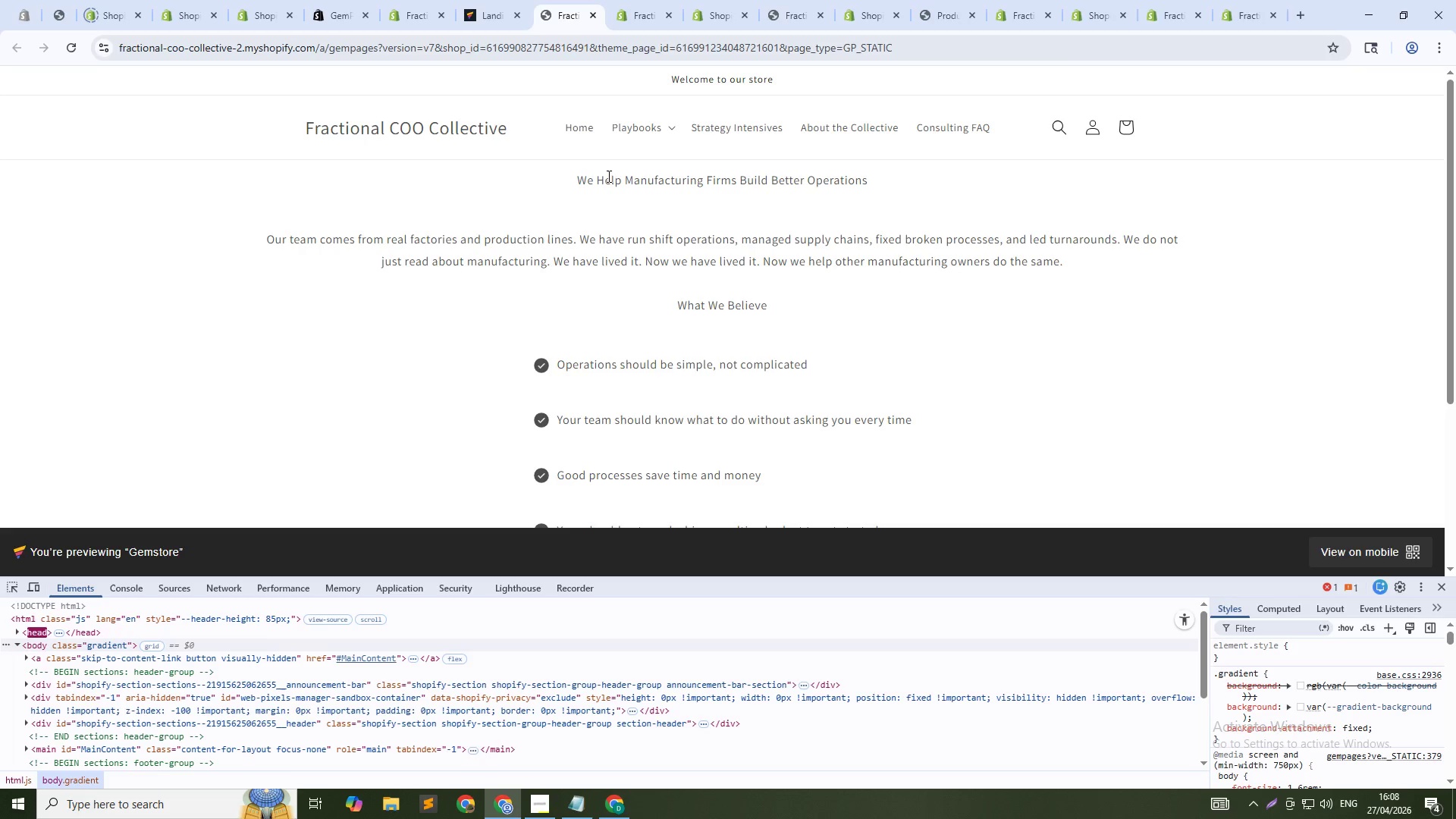 
key(Control+Shift+X)
 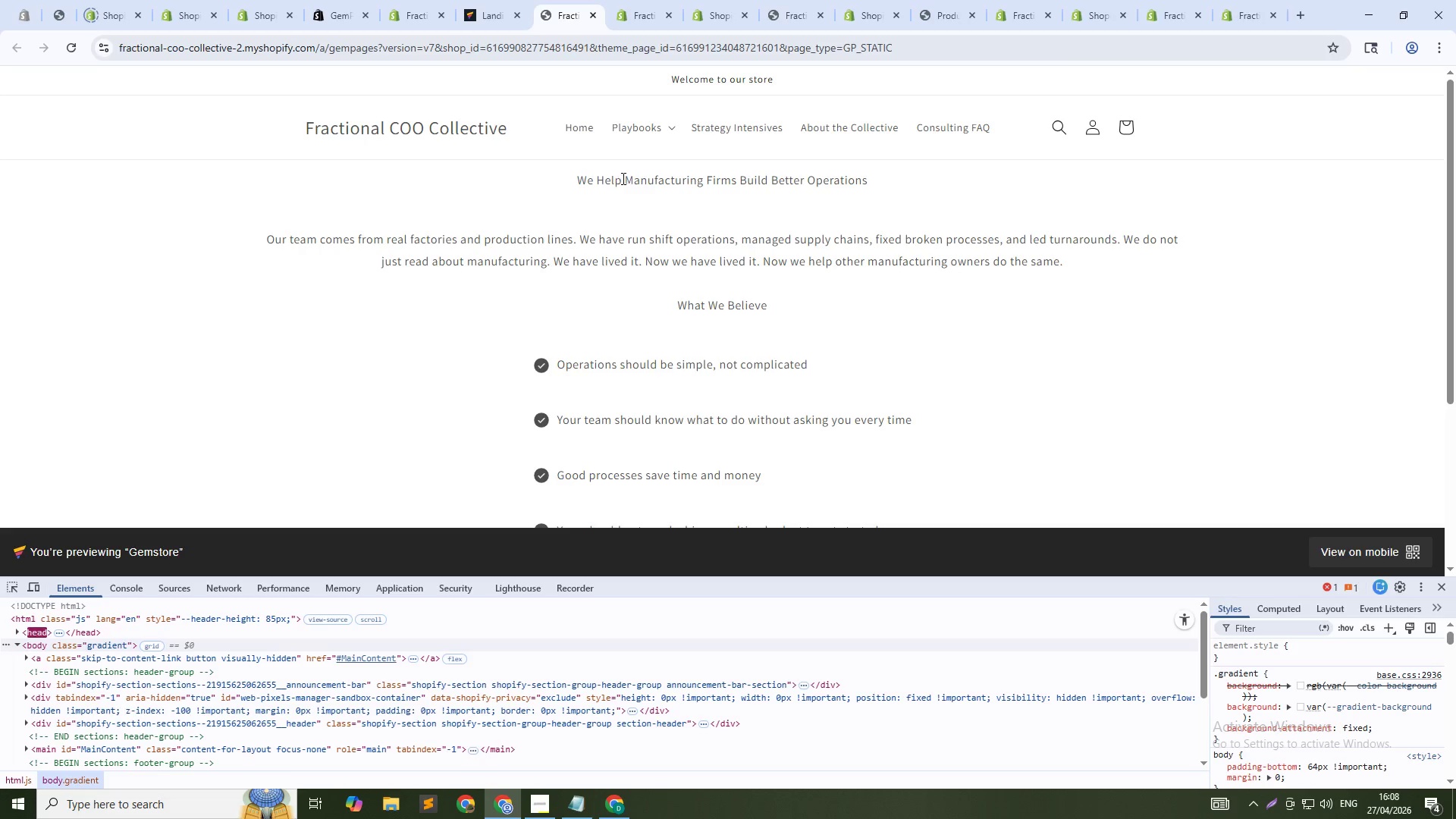 
key(Control+Shift+C)
 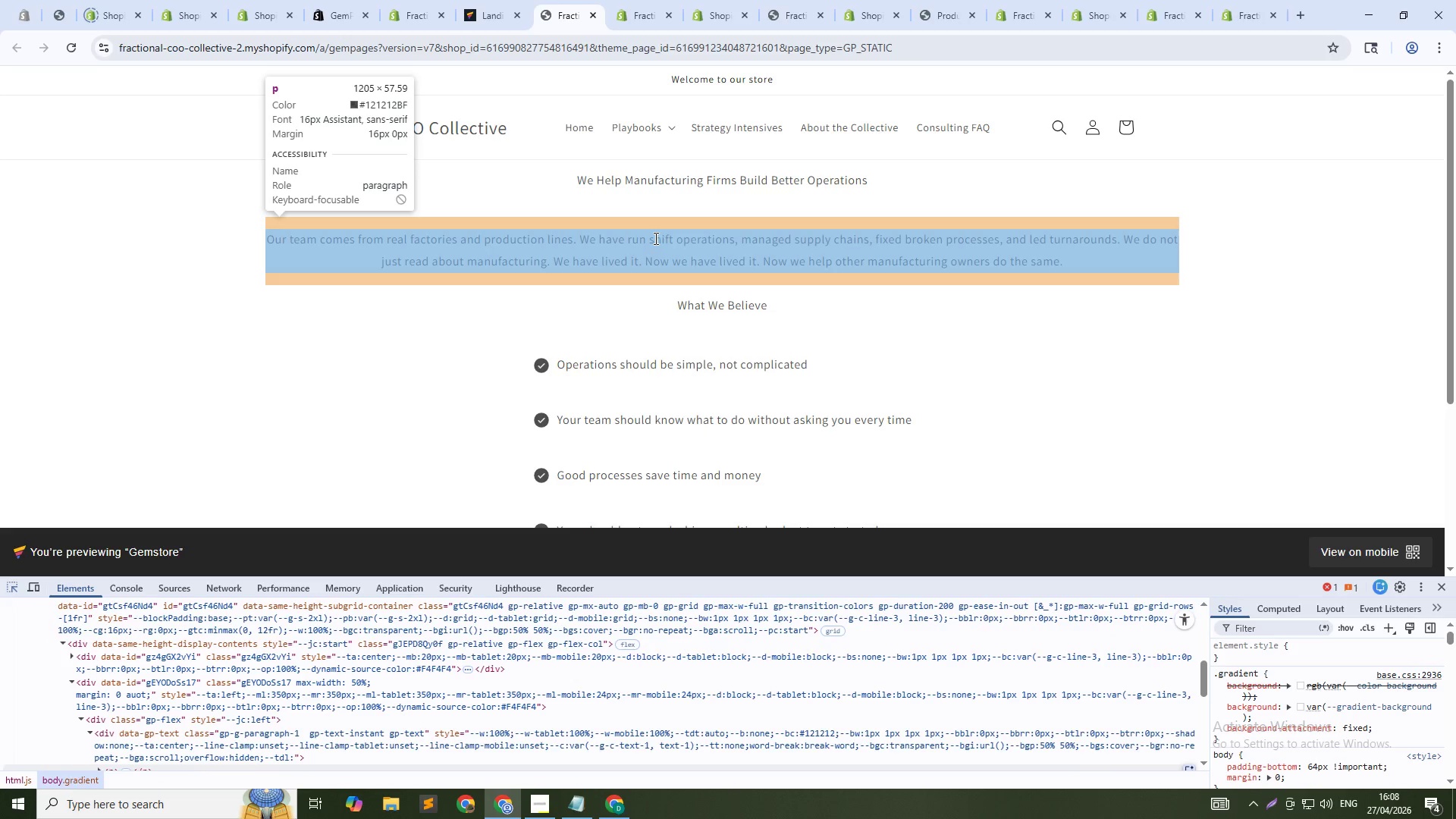 
left_click([654, 254])
 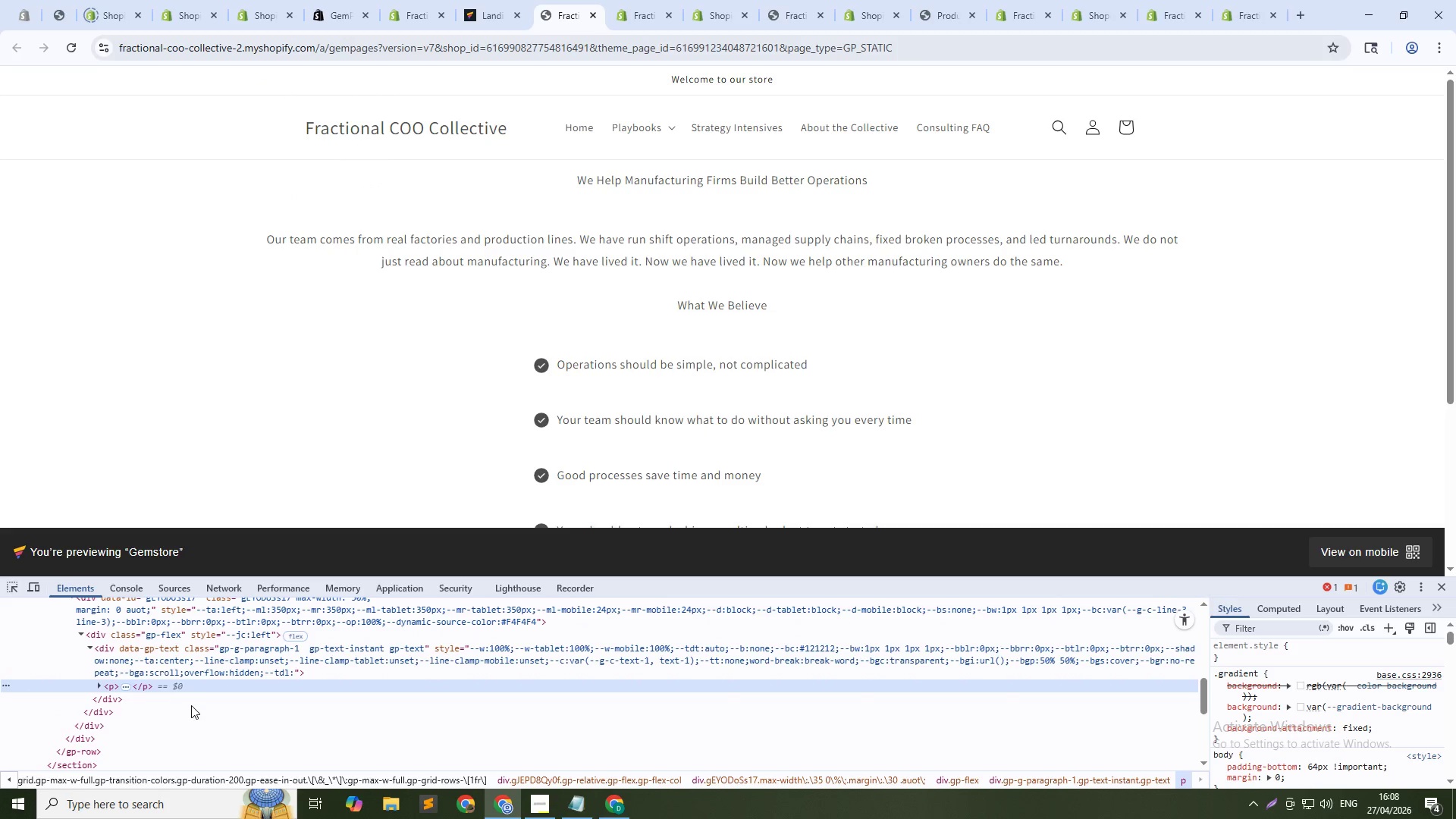 
left_click([194, 682])
 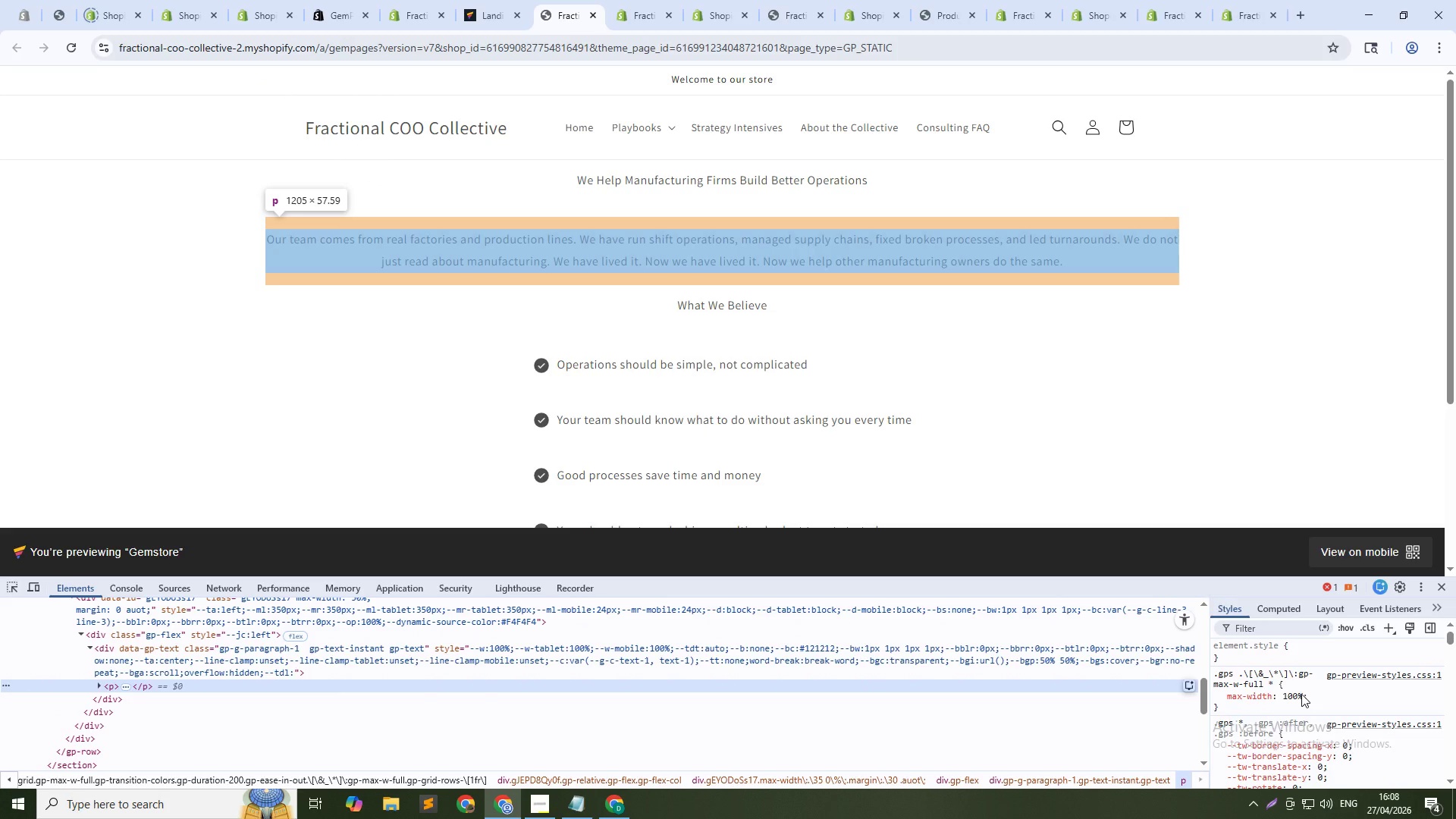 
left_click([1330, 688])
 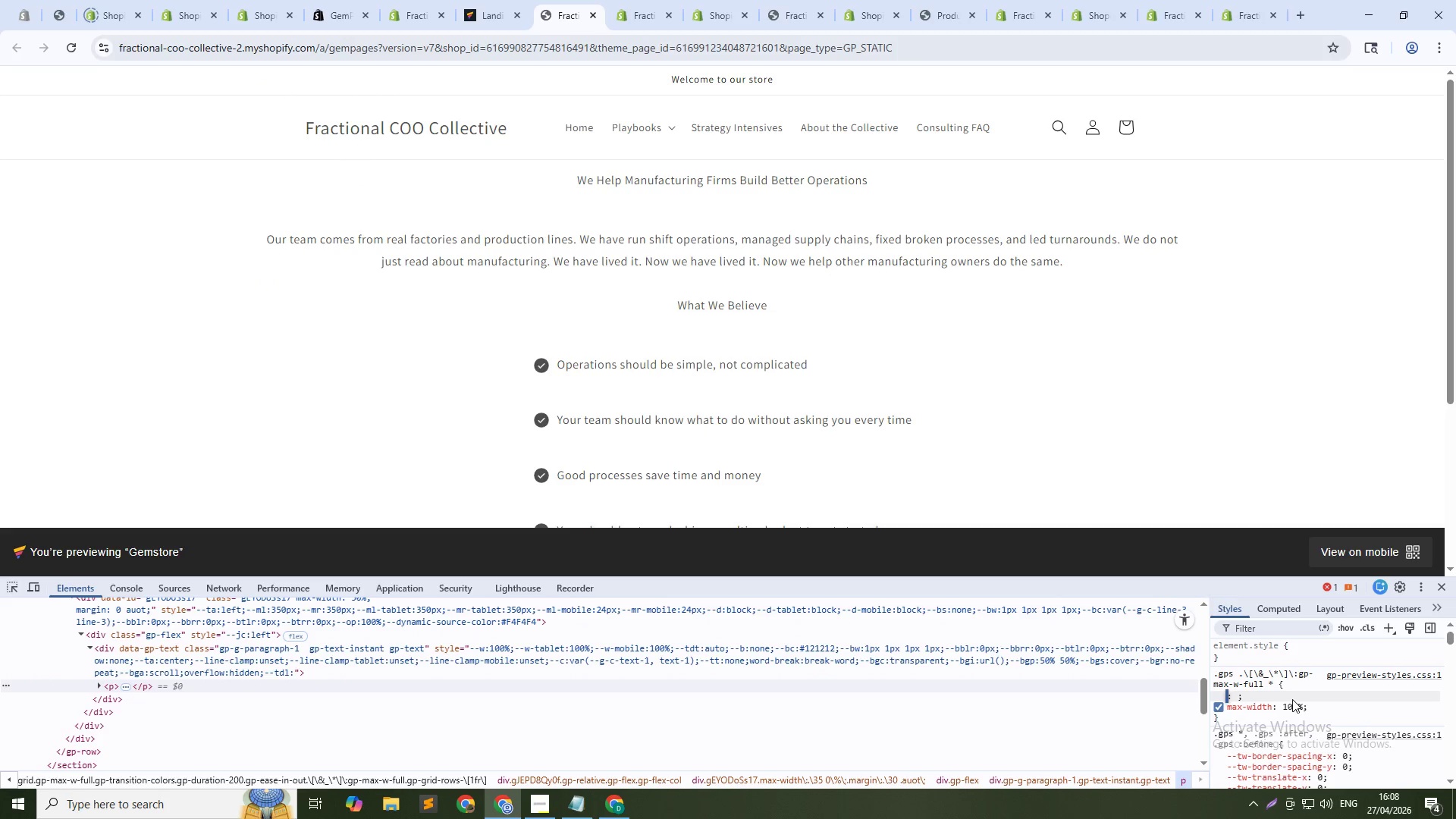 
left_click([1294, 704])
 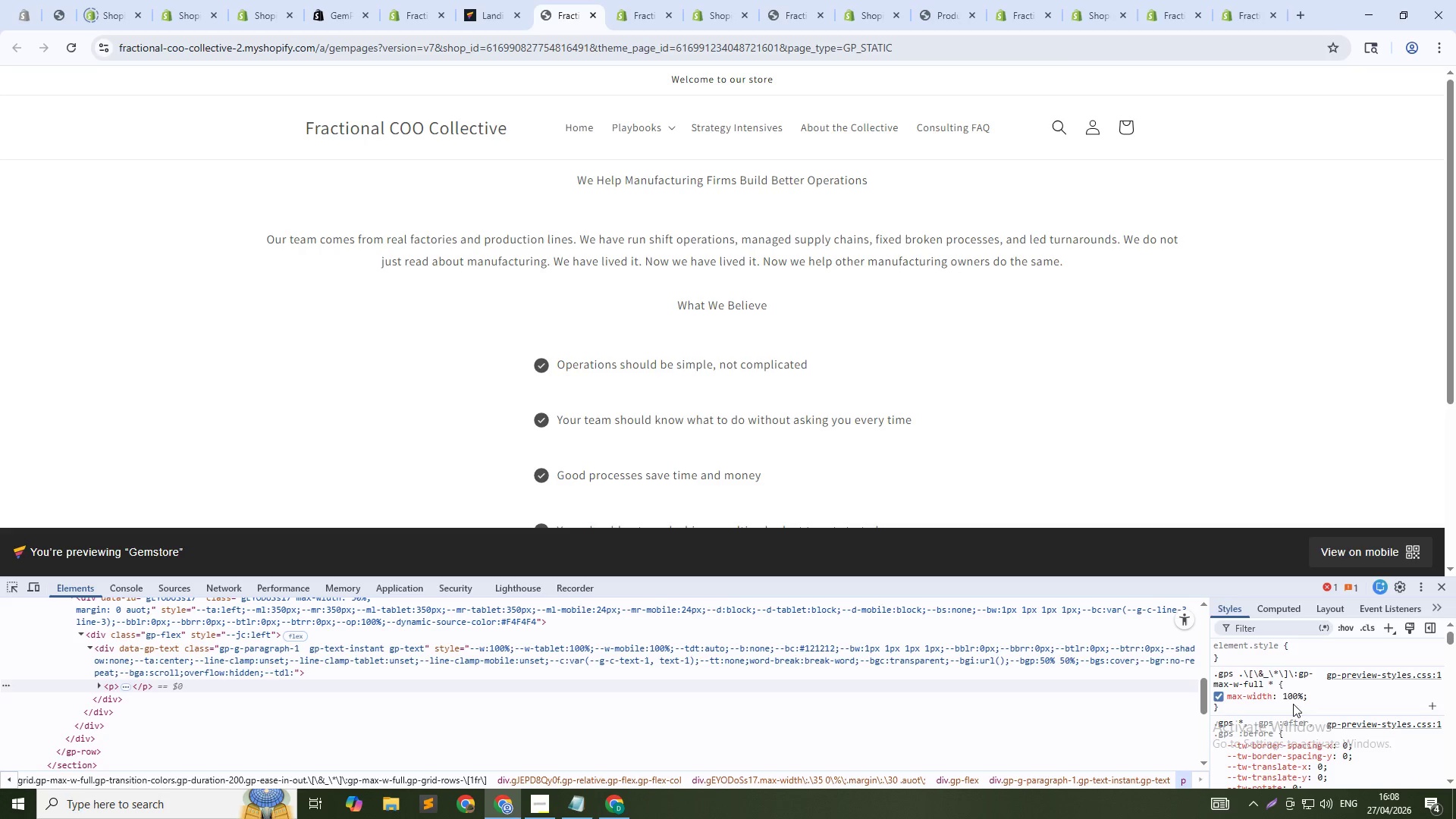 
left_click([1288, 692])
 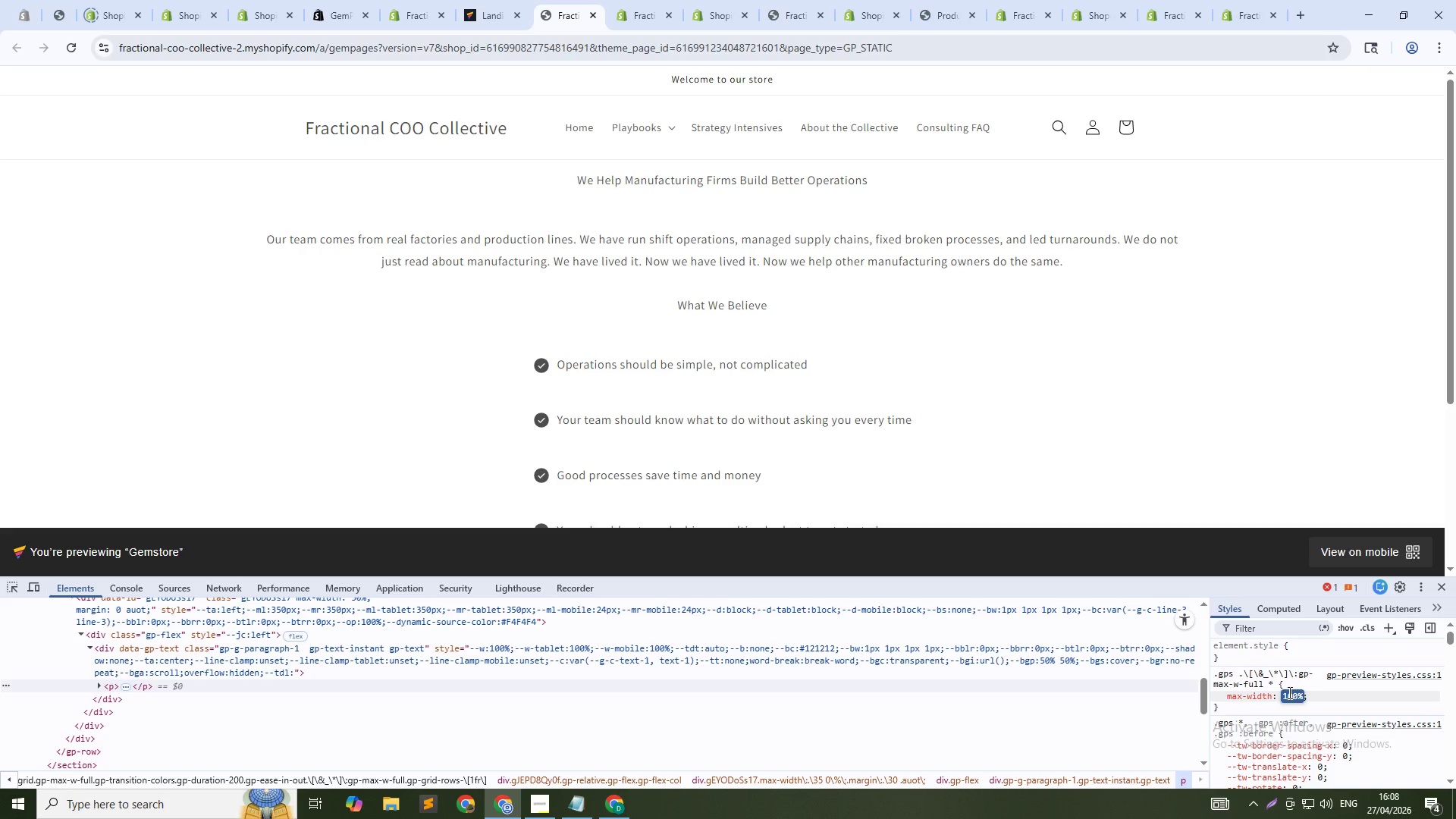 
key(ArrowDown)
 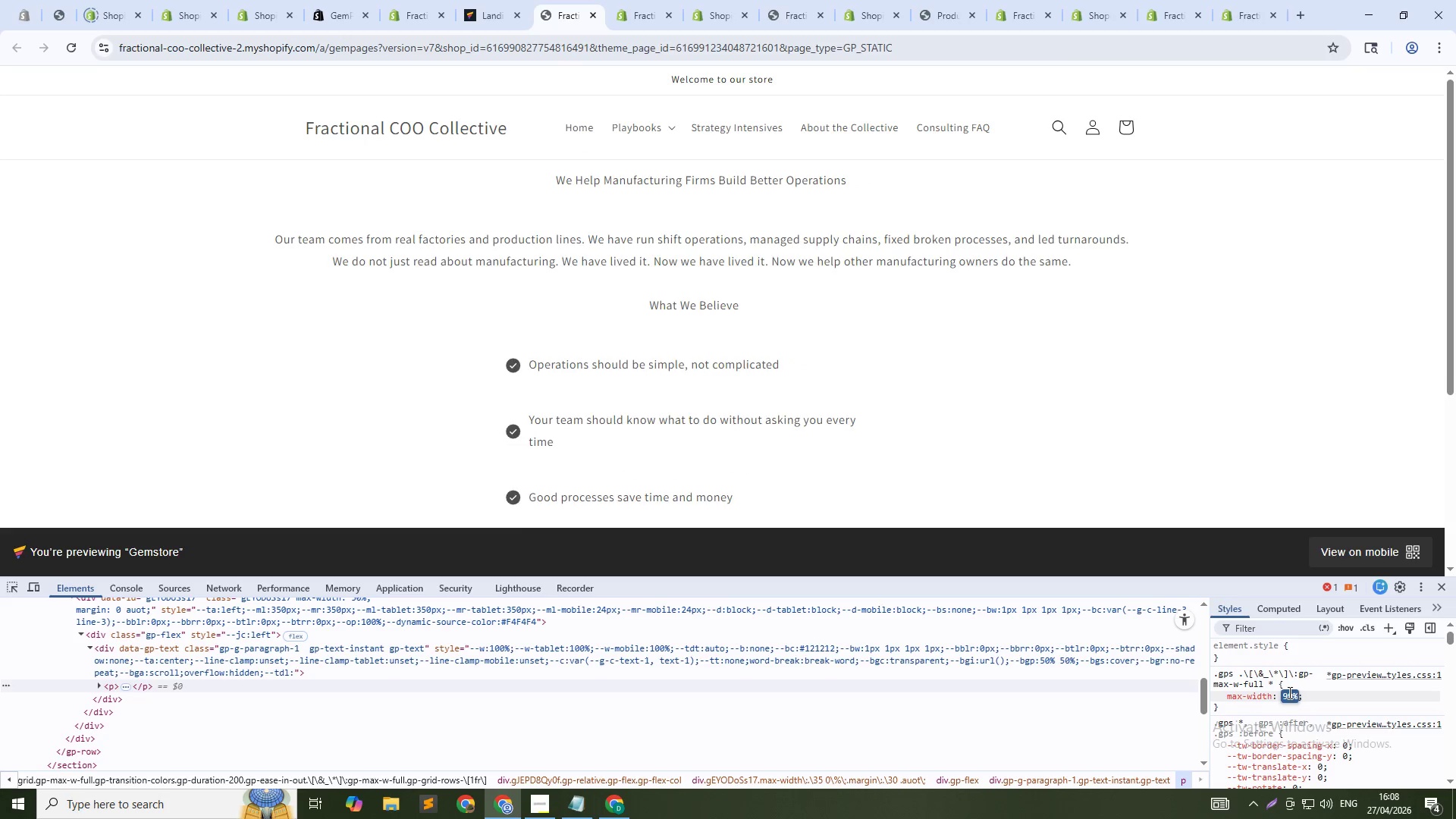 
key(ArrowDown)
 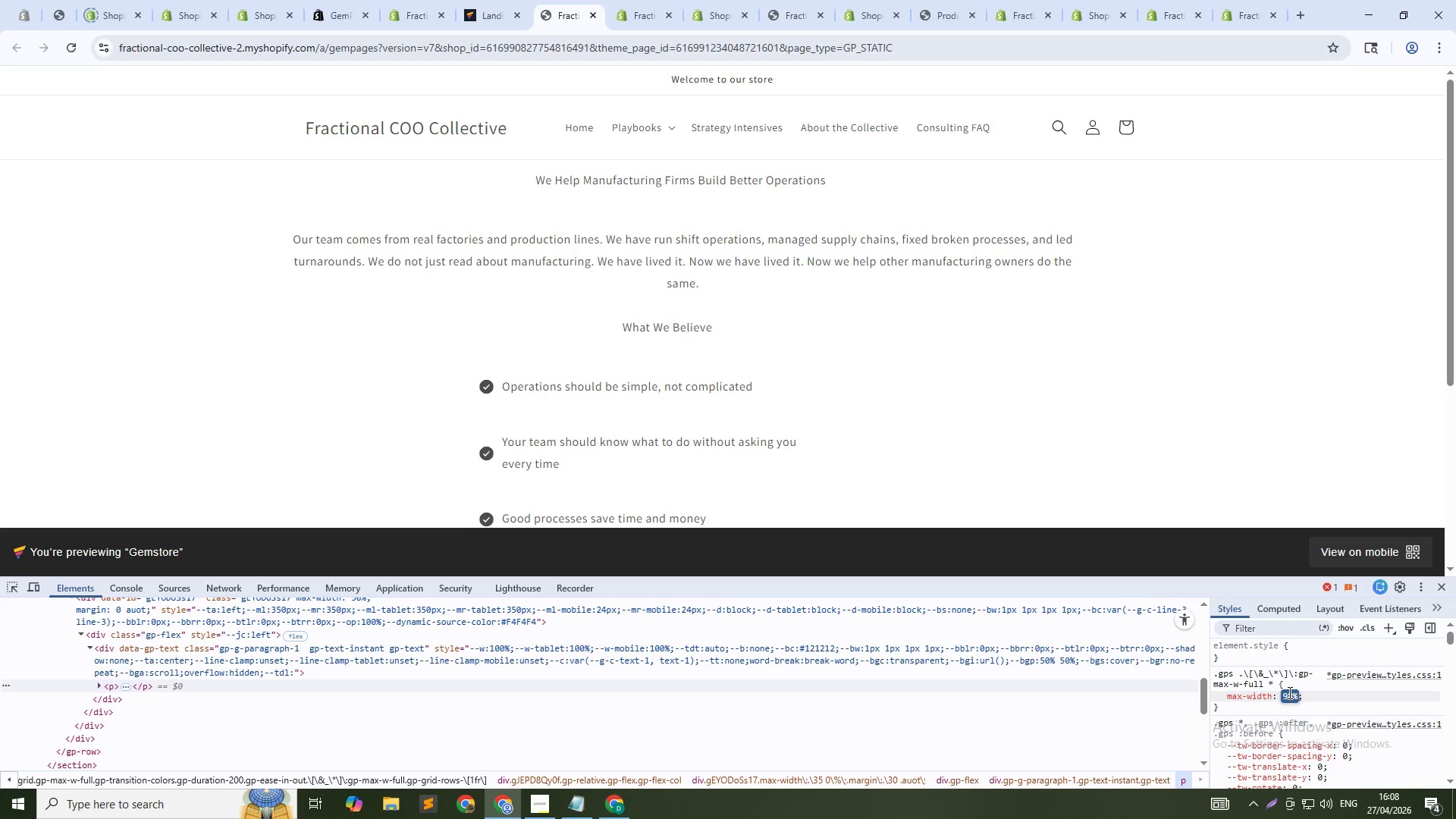 
key(ArrowDown)
 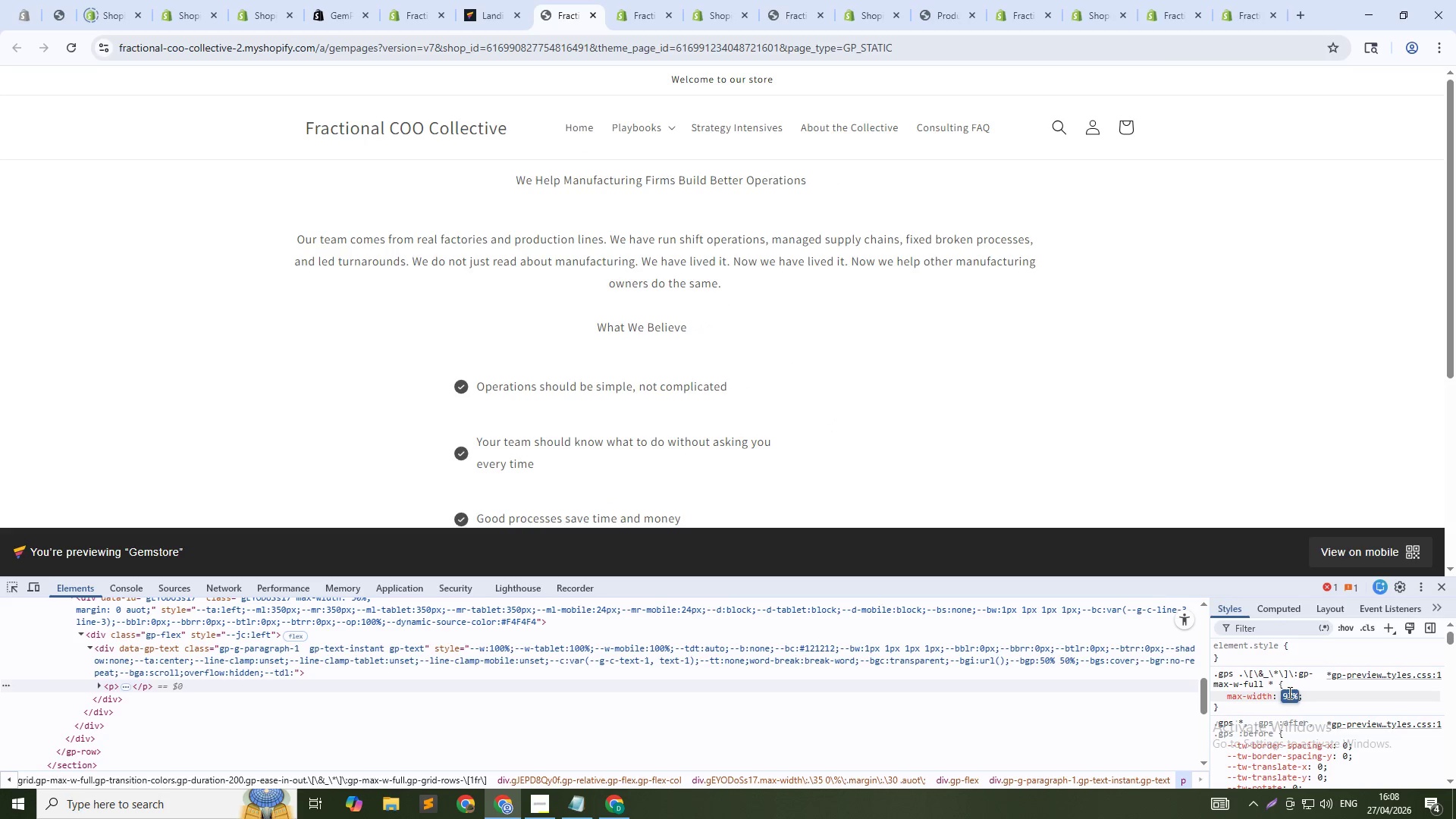 
key(ArrowDown)
 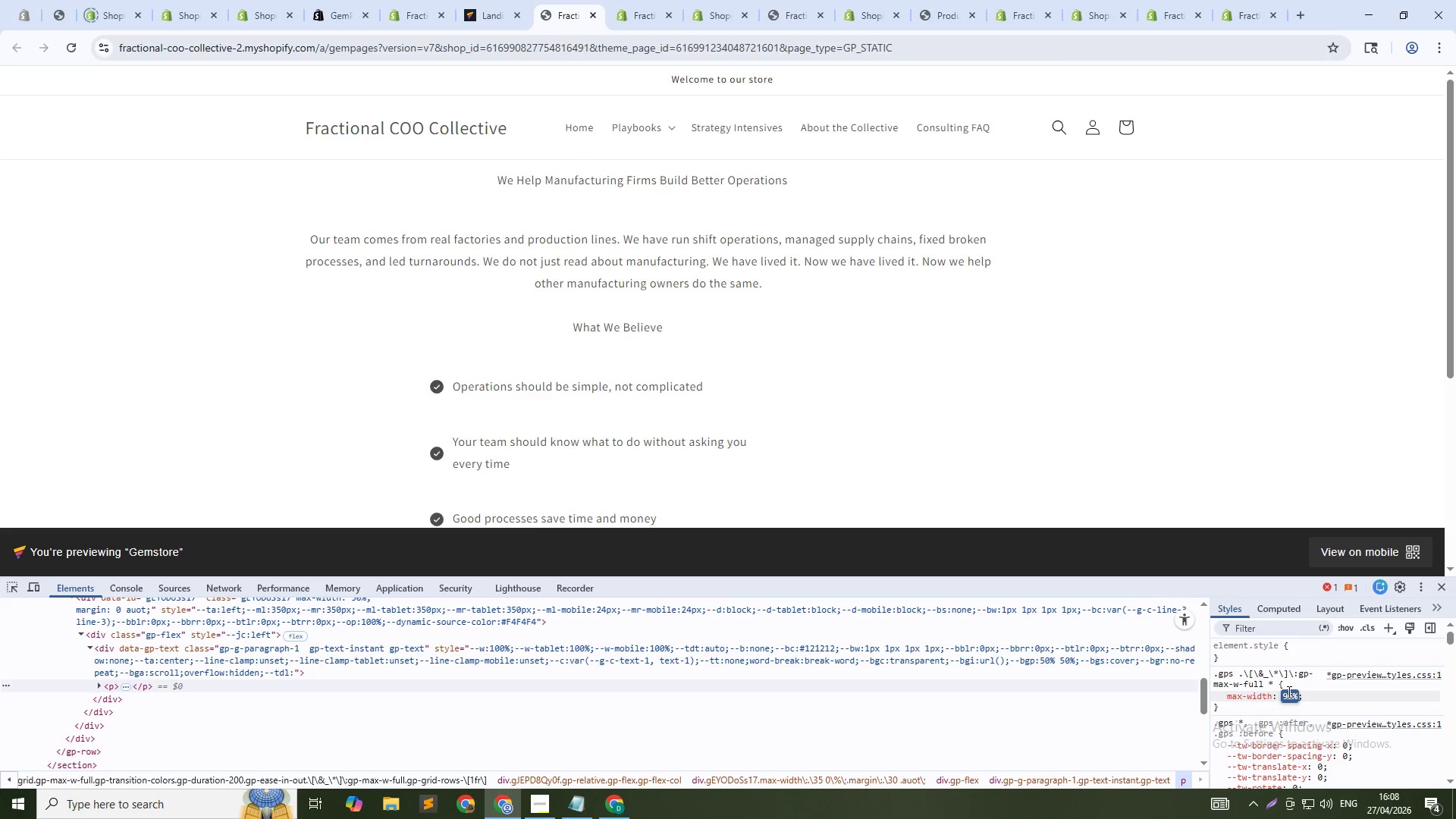 
key(ArrowDown)
 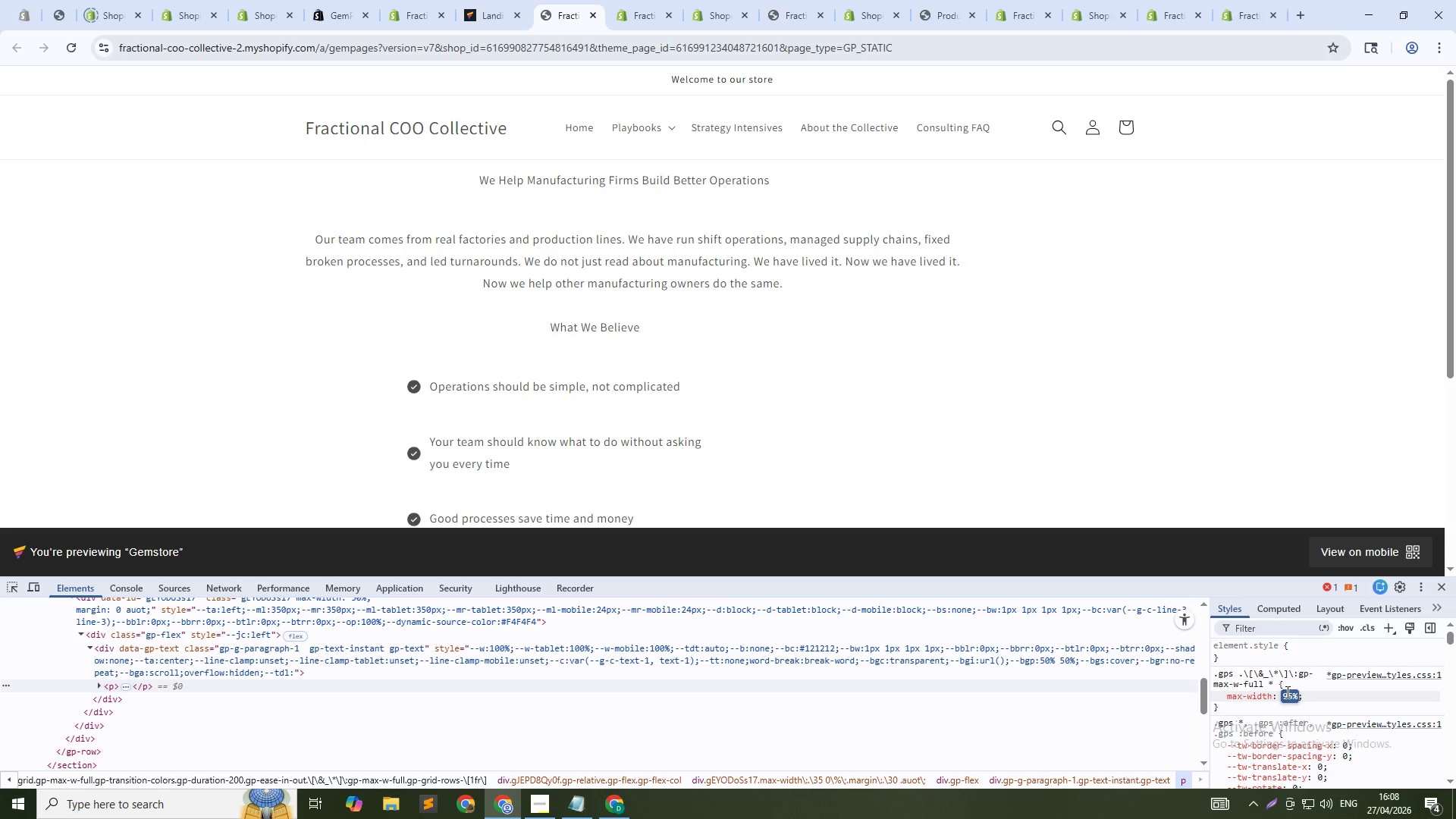 
key(ArrowDown)
 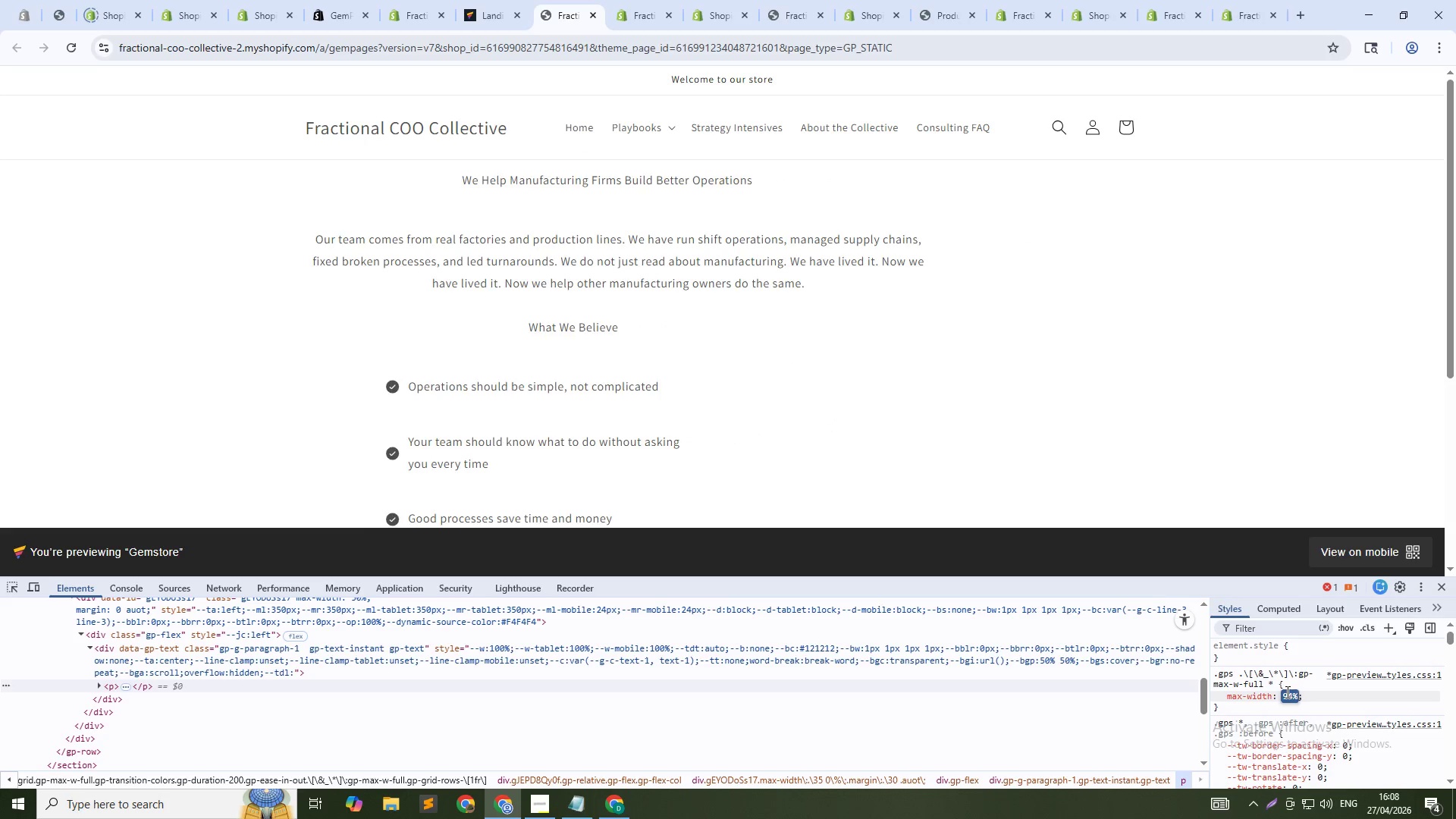 
key(ArrowDown)
 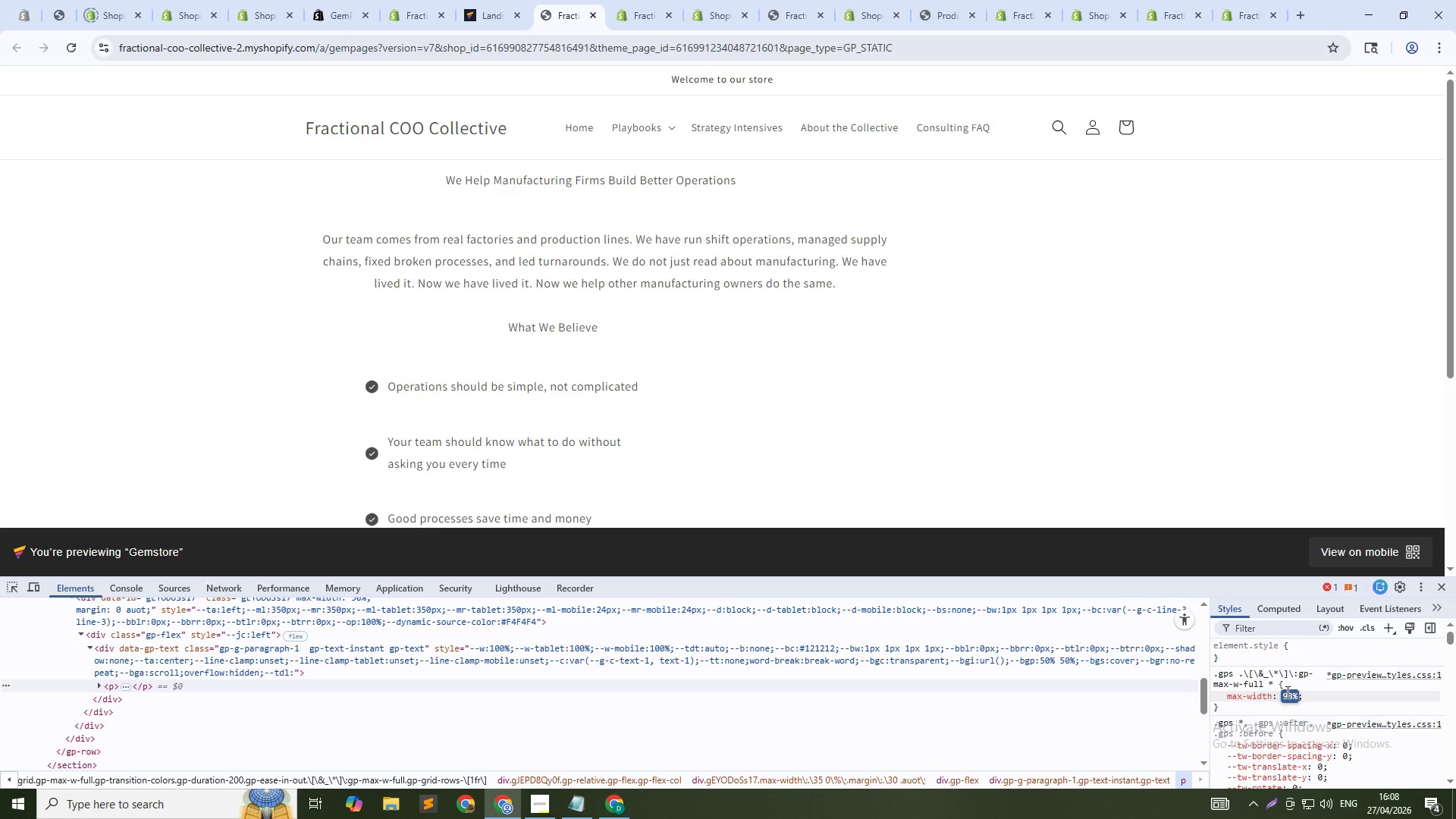 
key(ArrowDown)
 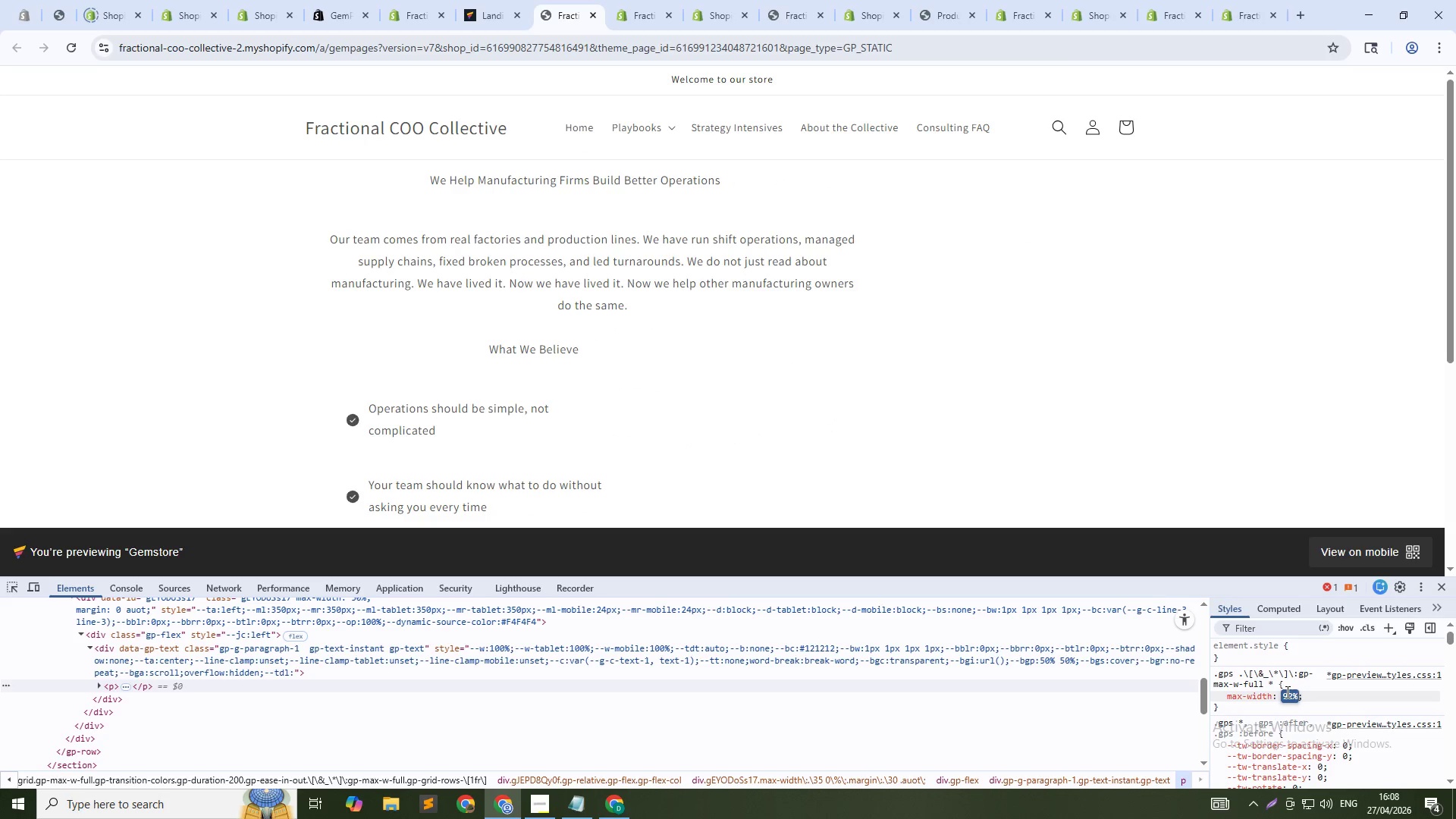 
key(ArrowDown)
 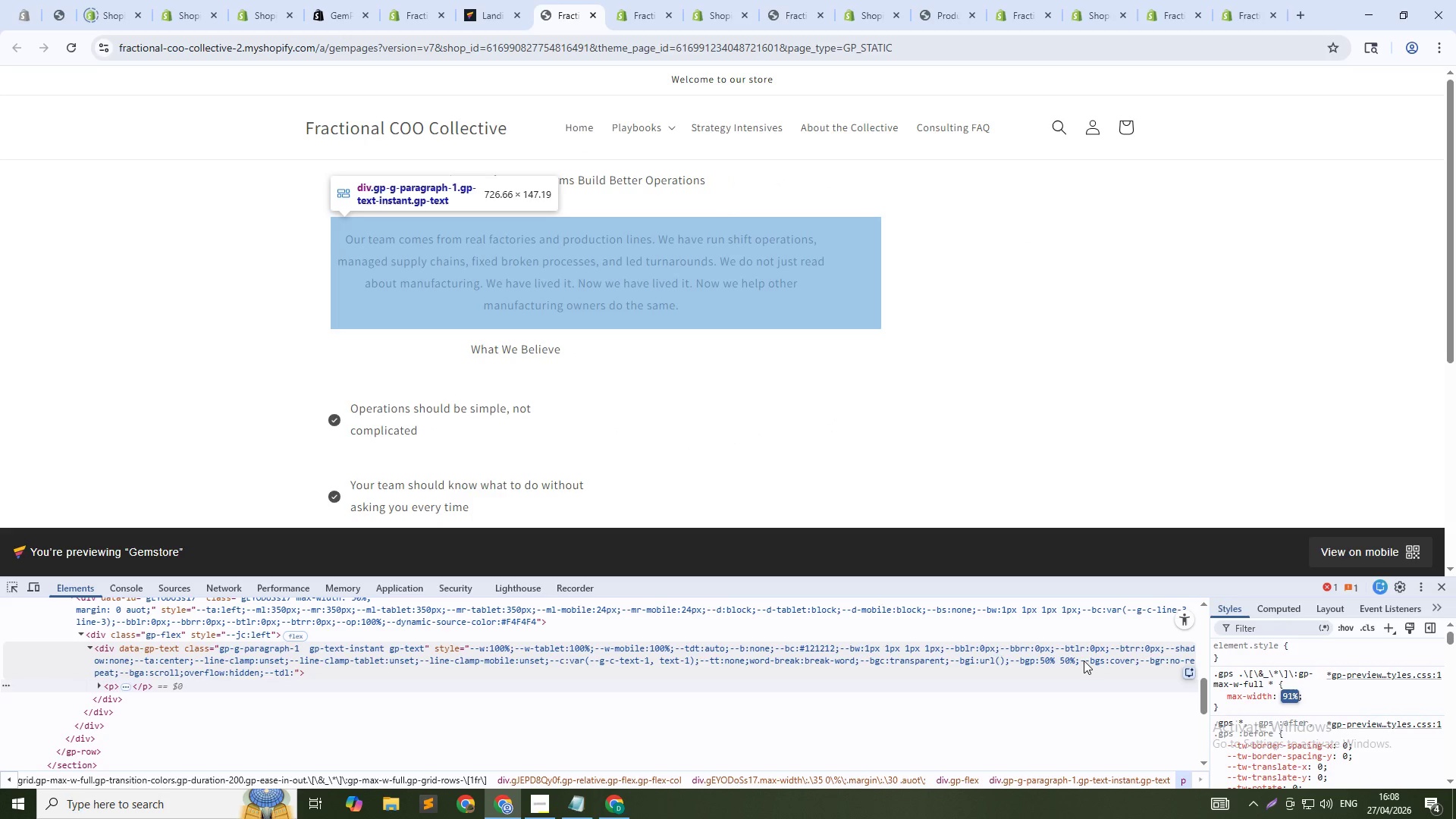 
key(Control+Shift+R)
 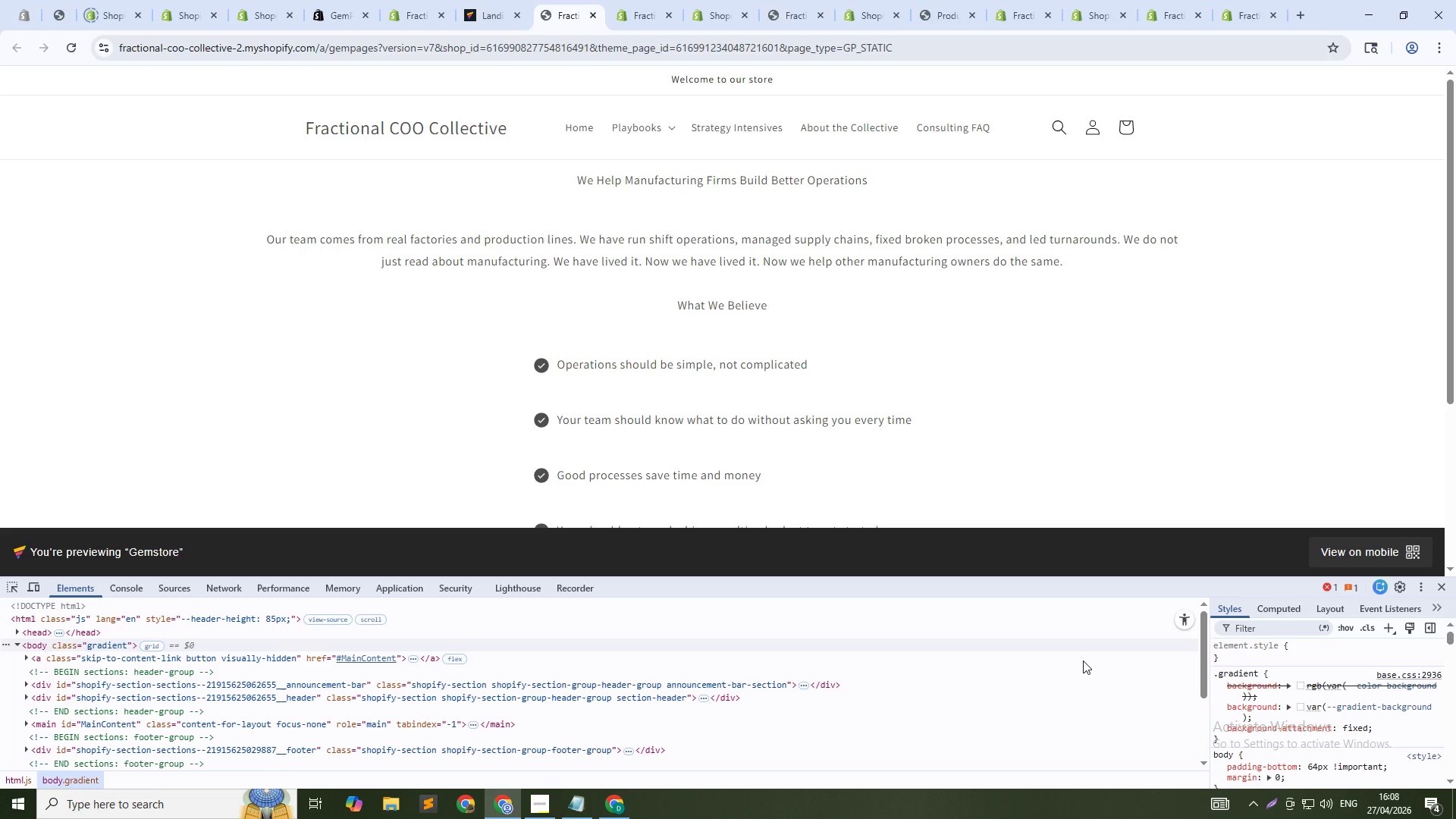 
wait(30.97)
 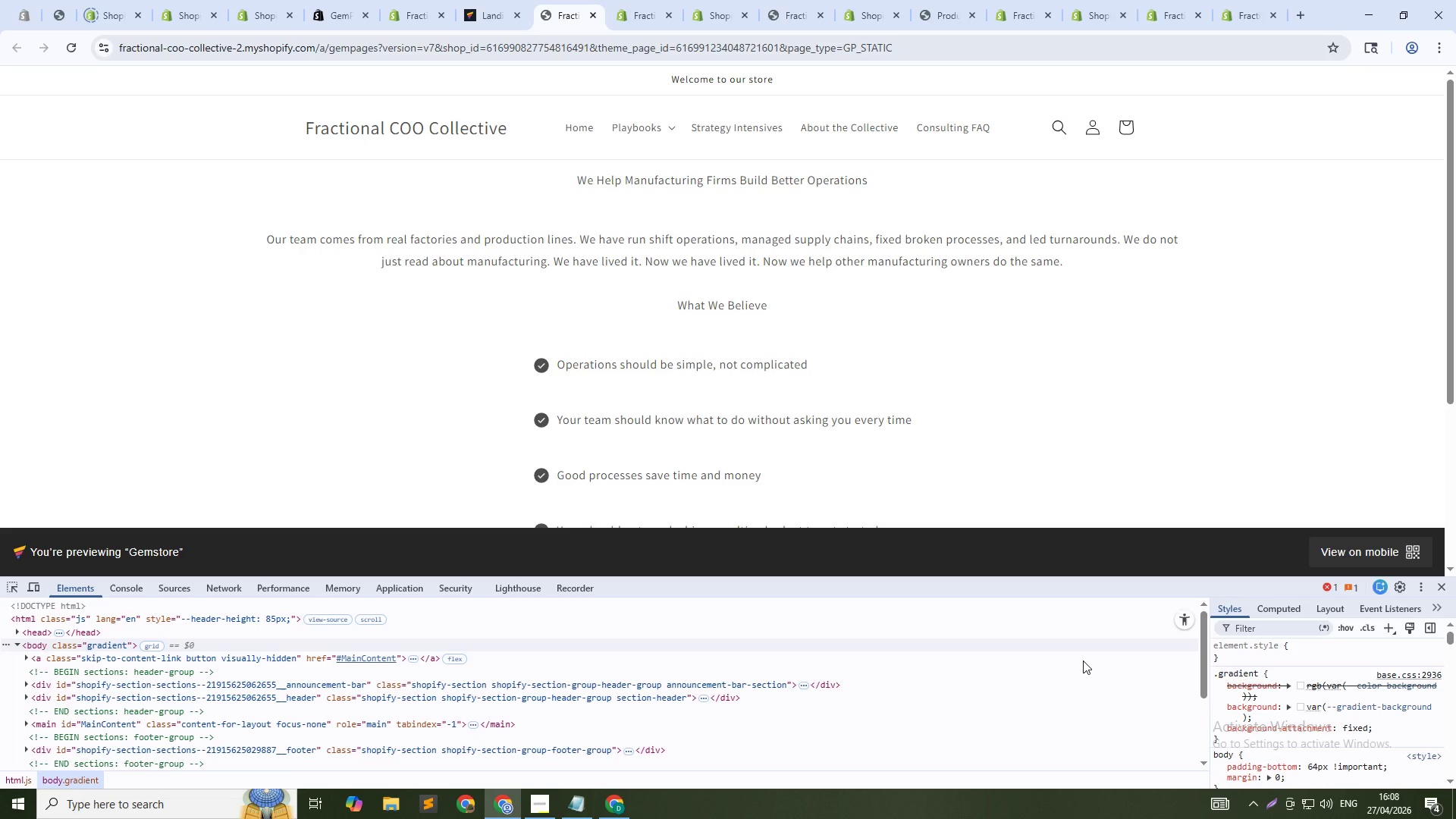 
left_click([1376, 545])
 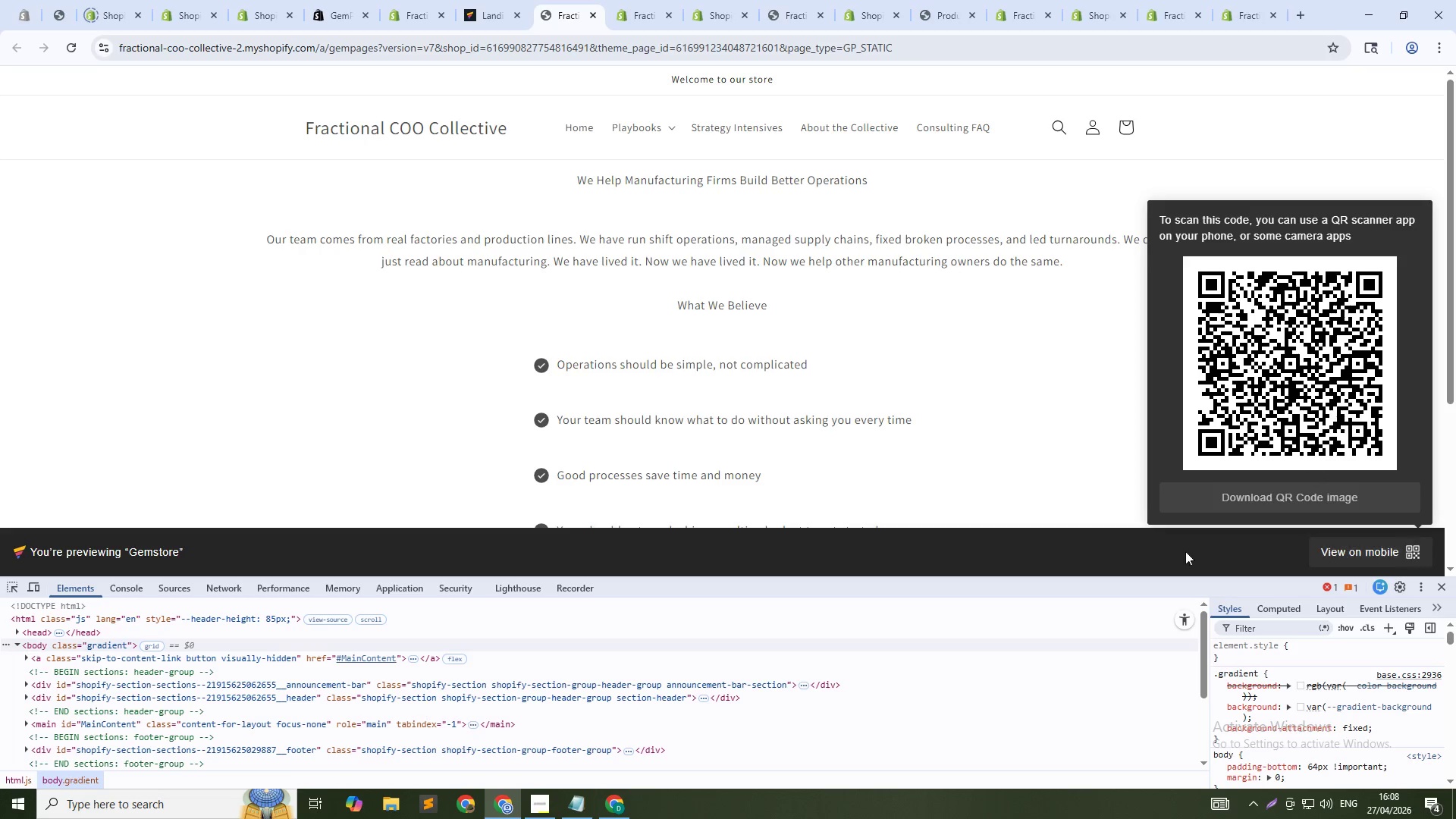 
left_click([1018, 541])
 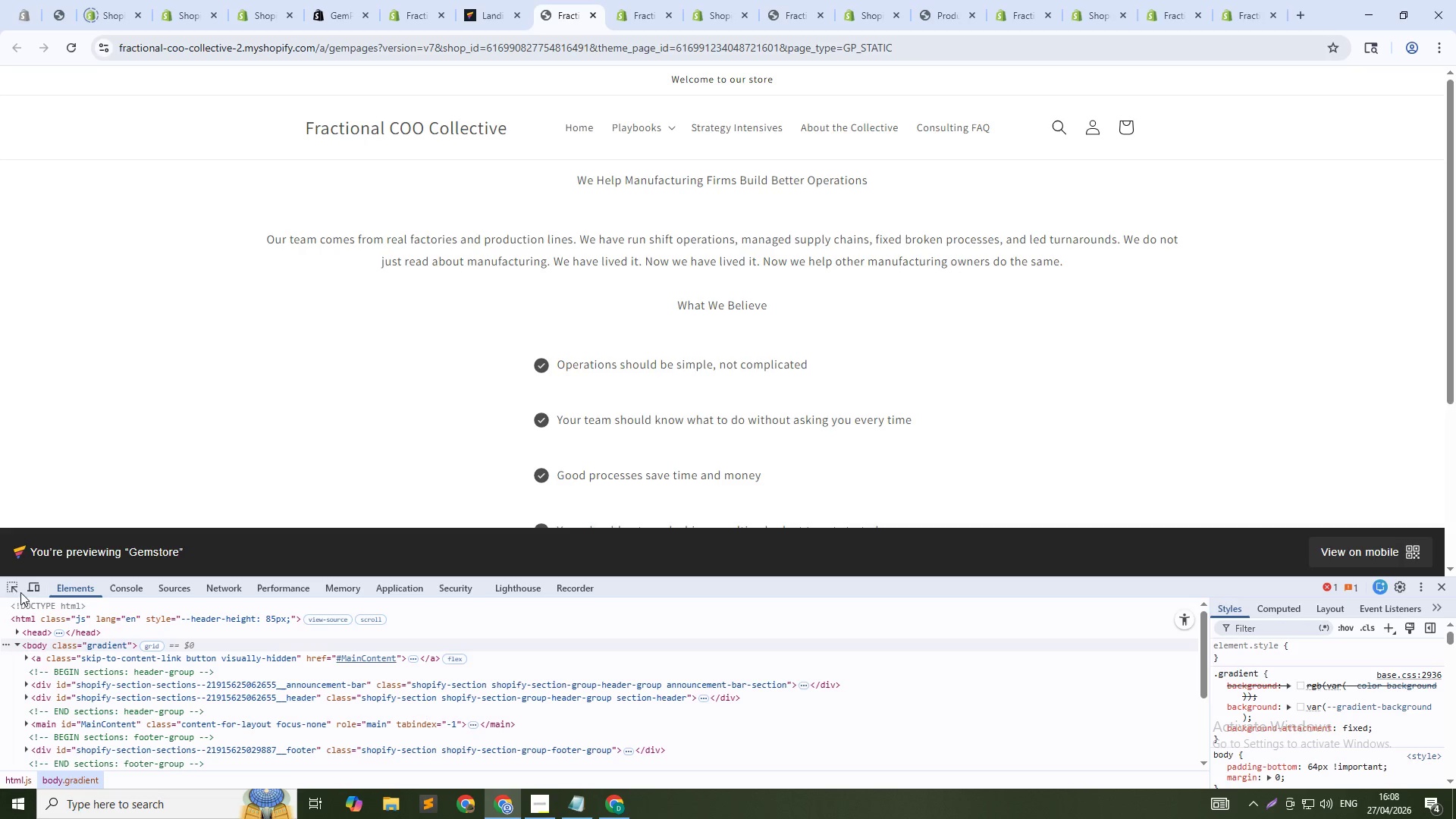 
left_click([30, 589])
 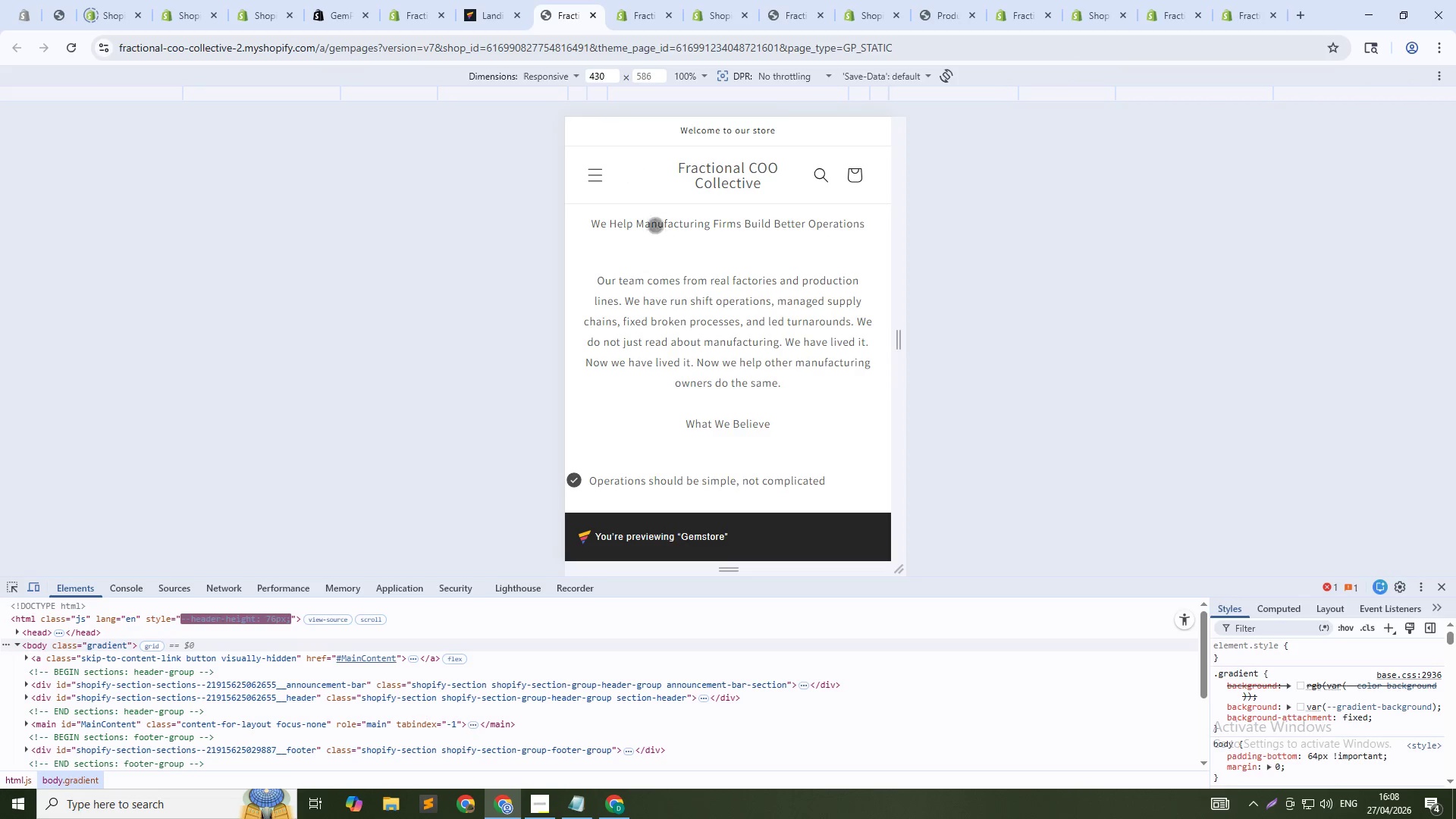 
scroll: coordinate [718, 372], scroll_direction: up, amount: 2.0
 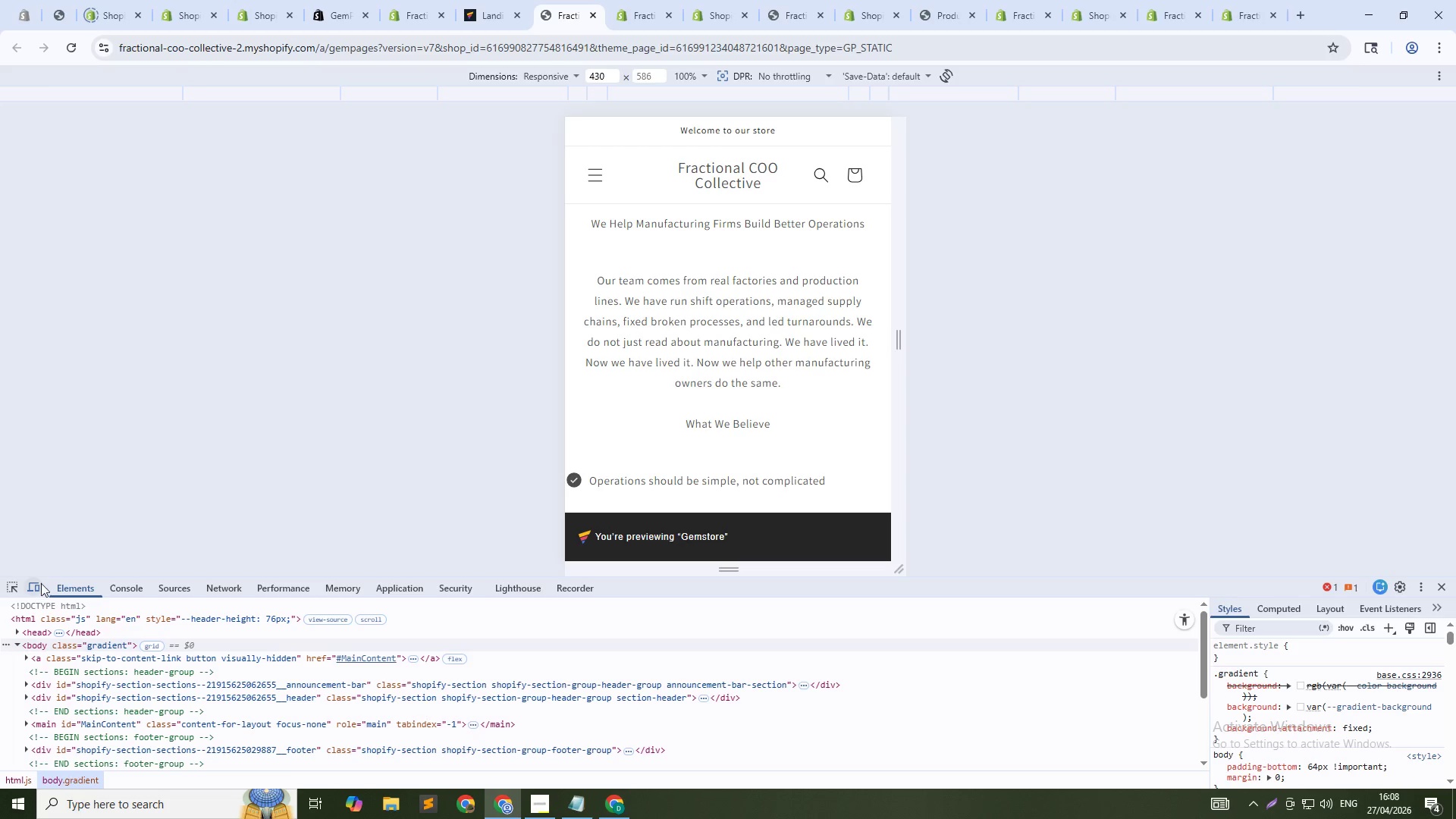 
left_click([36, 586])
 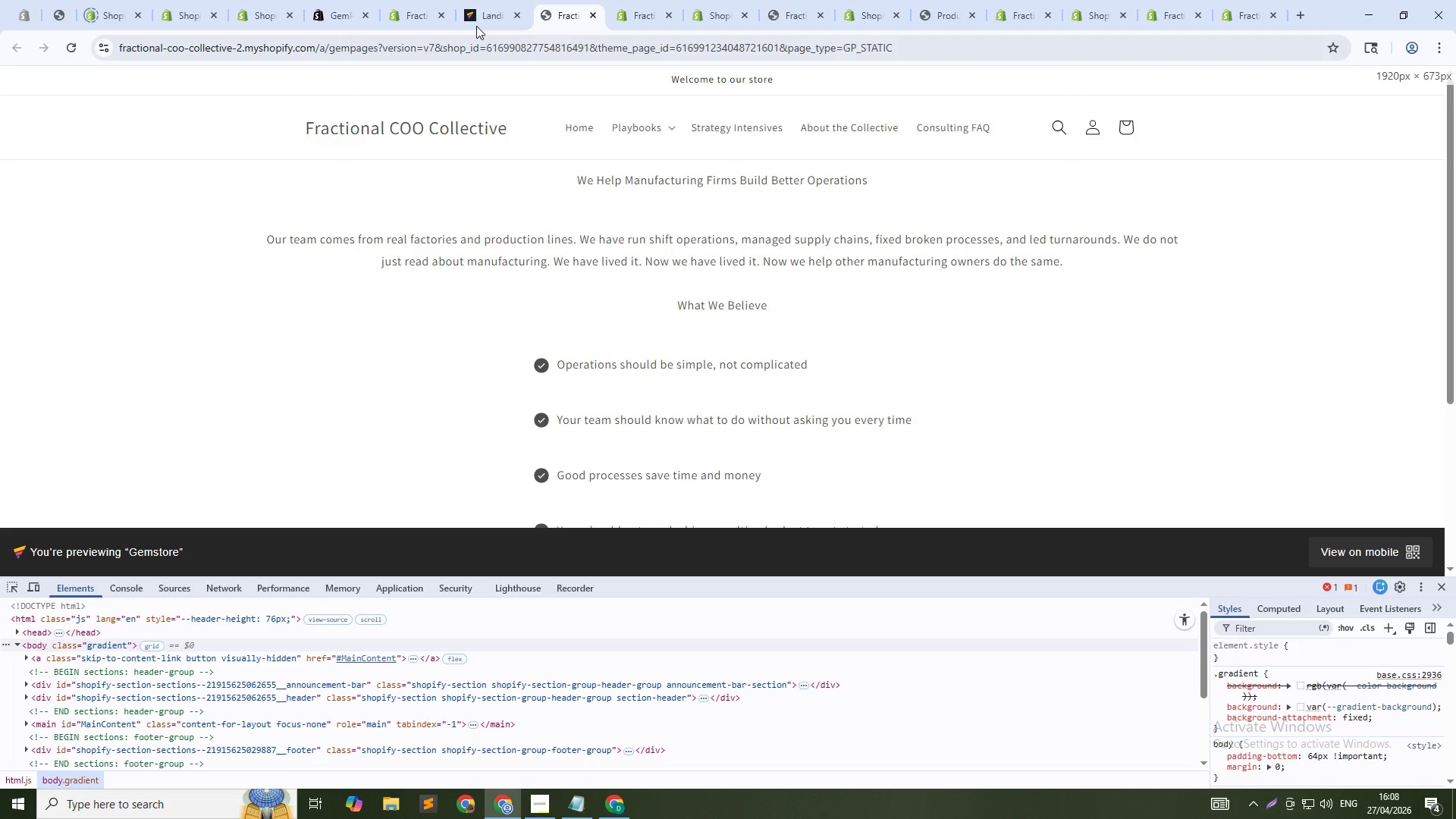 
left_click([476, 0])
 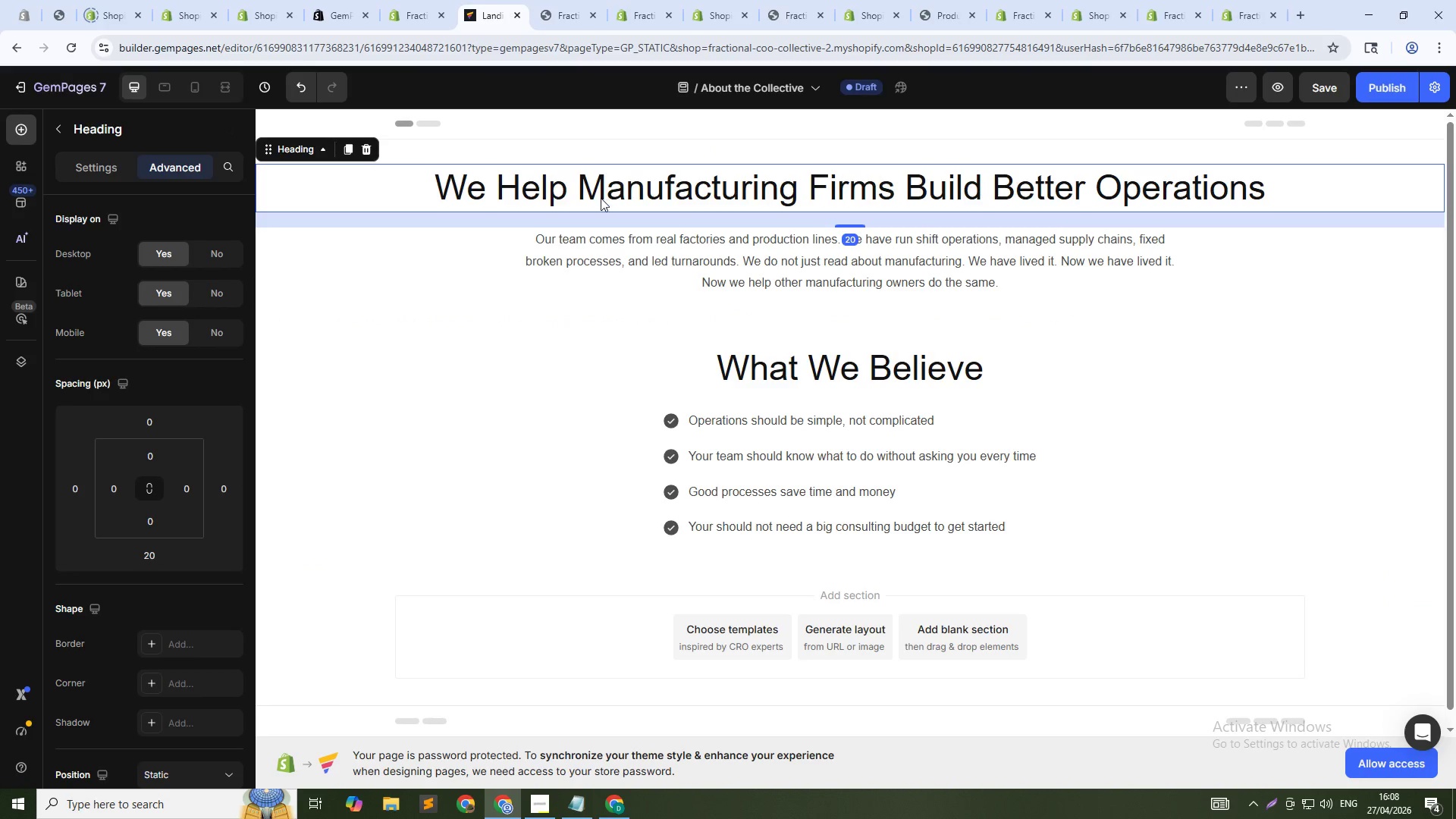 
scroll: coordinate [170, 642], scroll_direction: down, amount: 10.0
 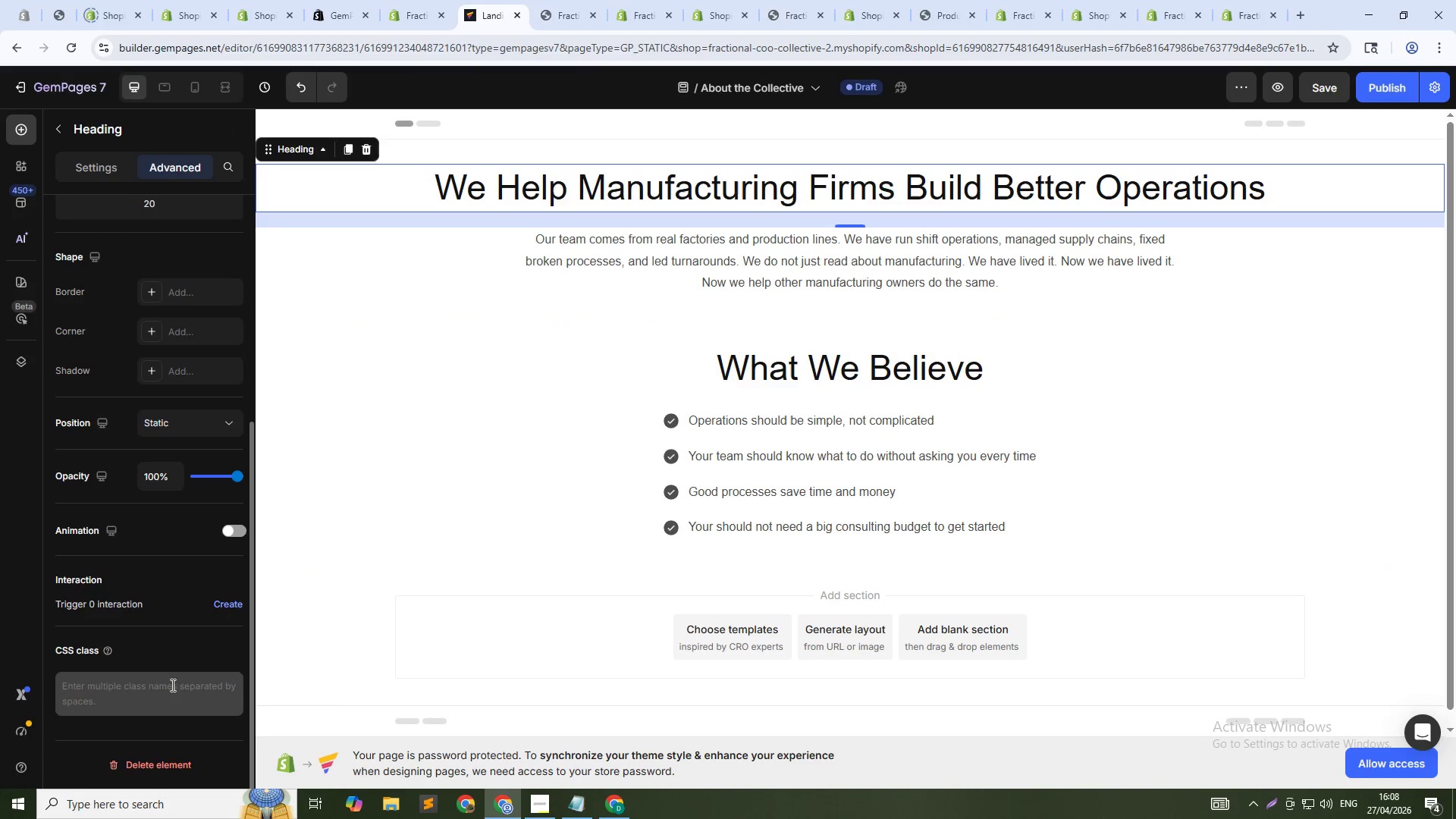 
left_click([171, 686])
 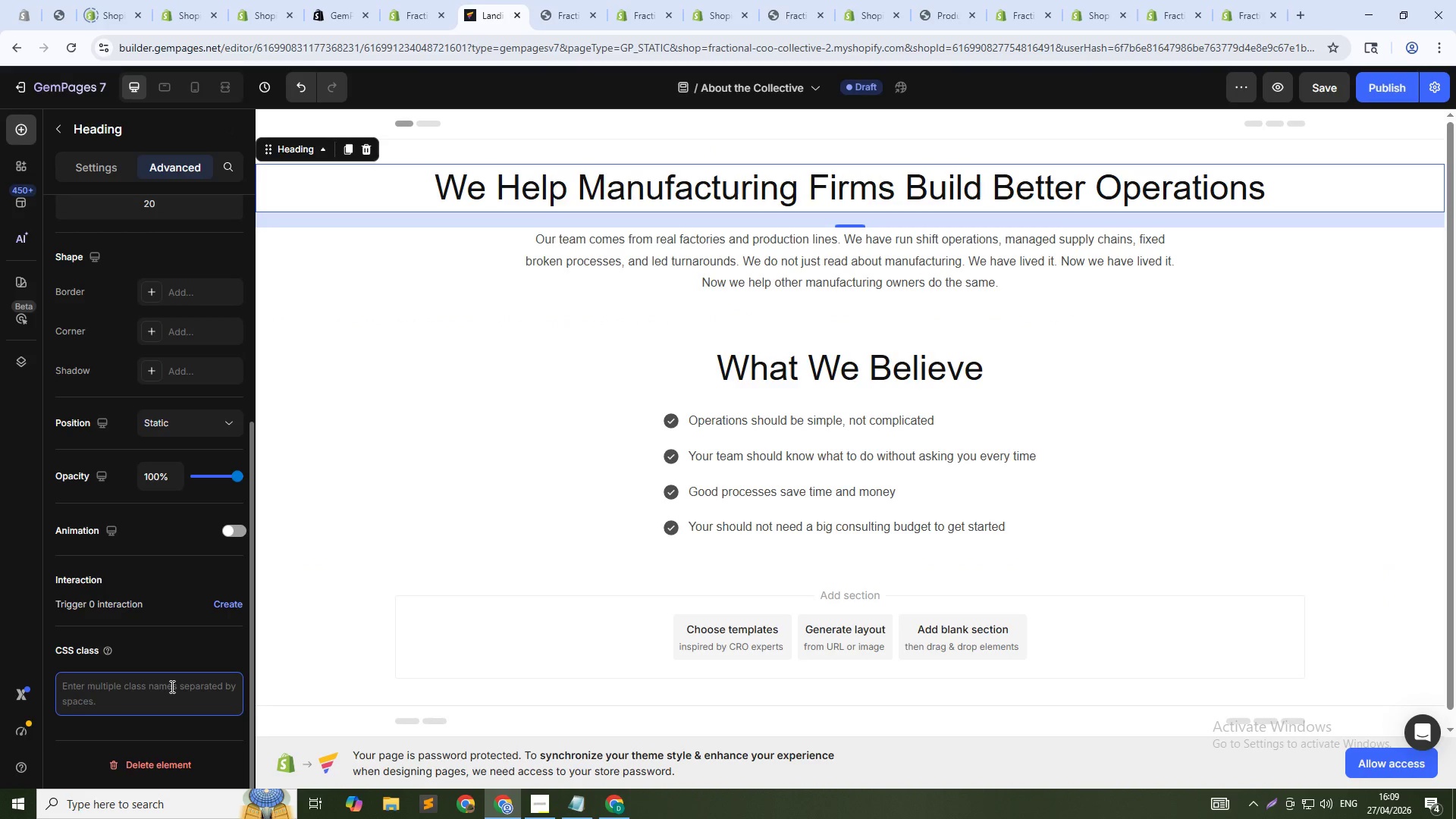 
type(pa)
key(Backspace)
type(margin: 0;)
 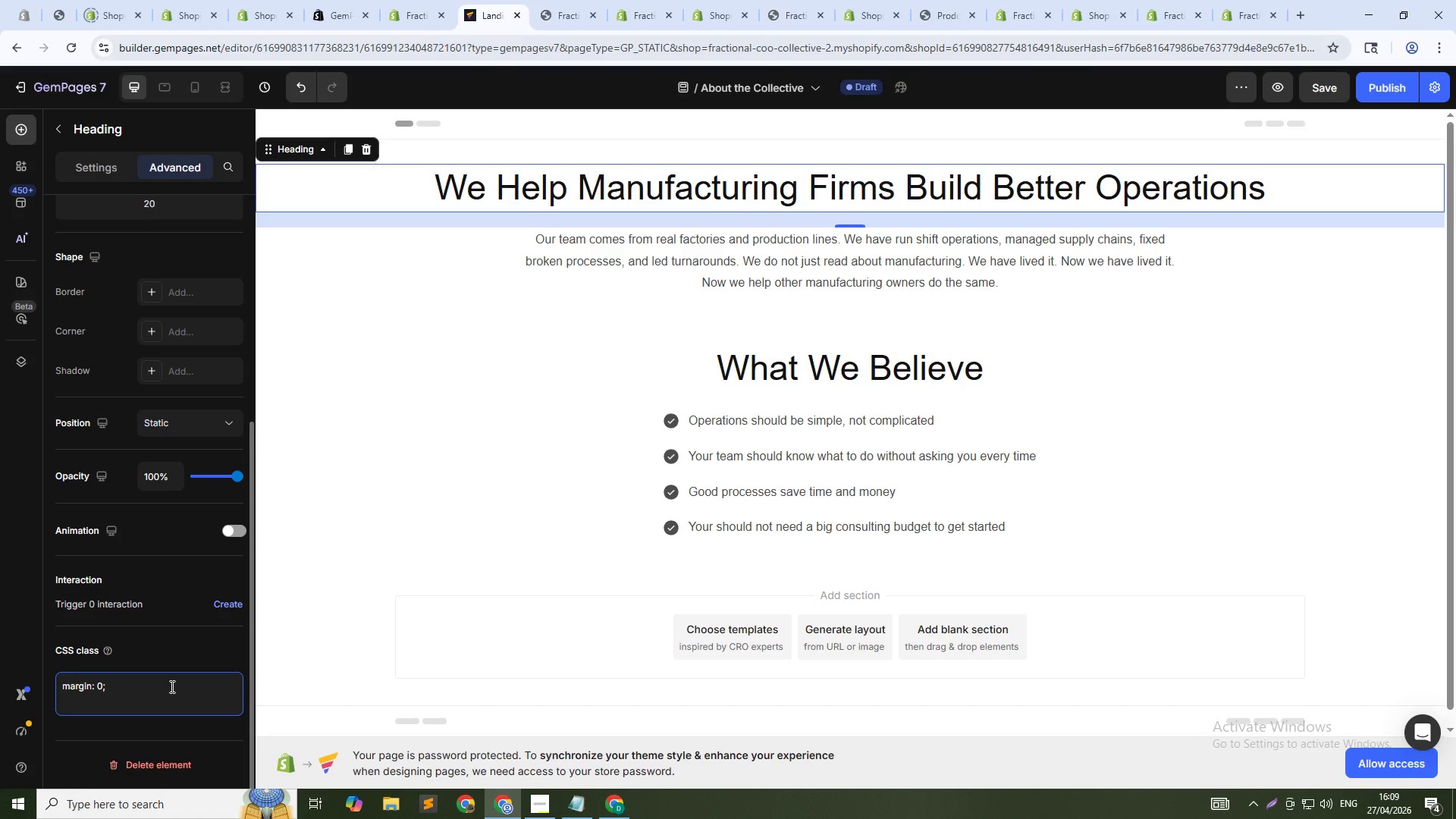 